 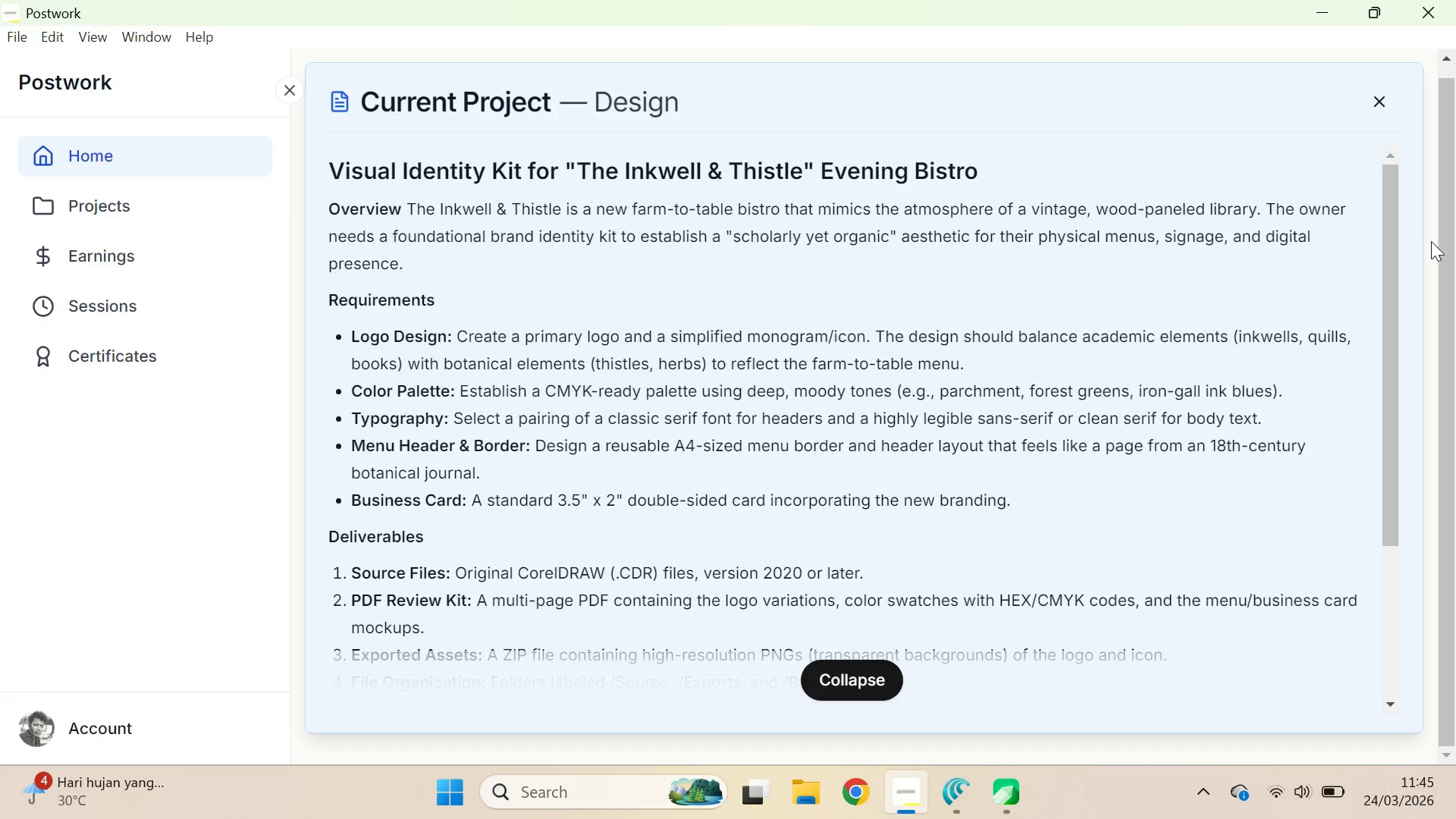 
key(Alt+Tab)
 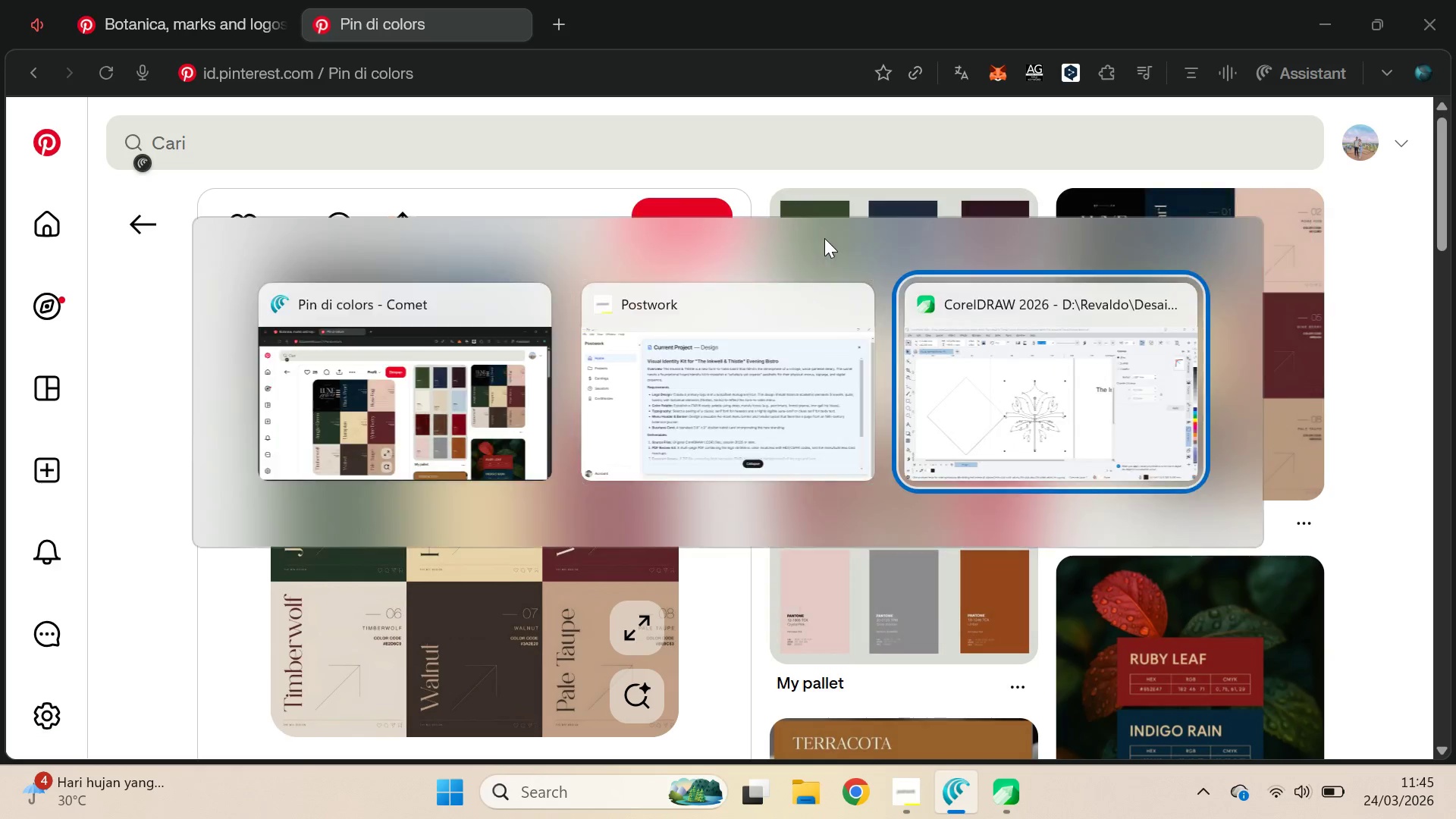 
key(Alt+Tab)
 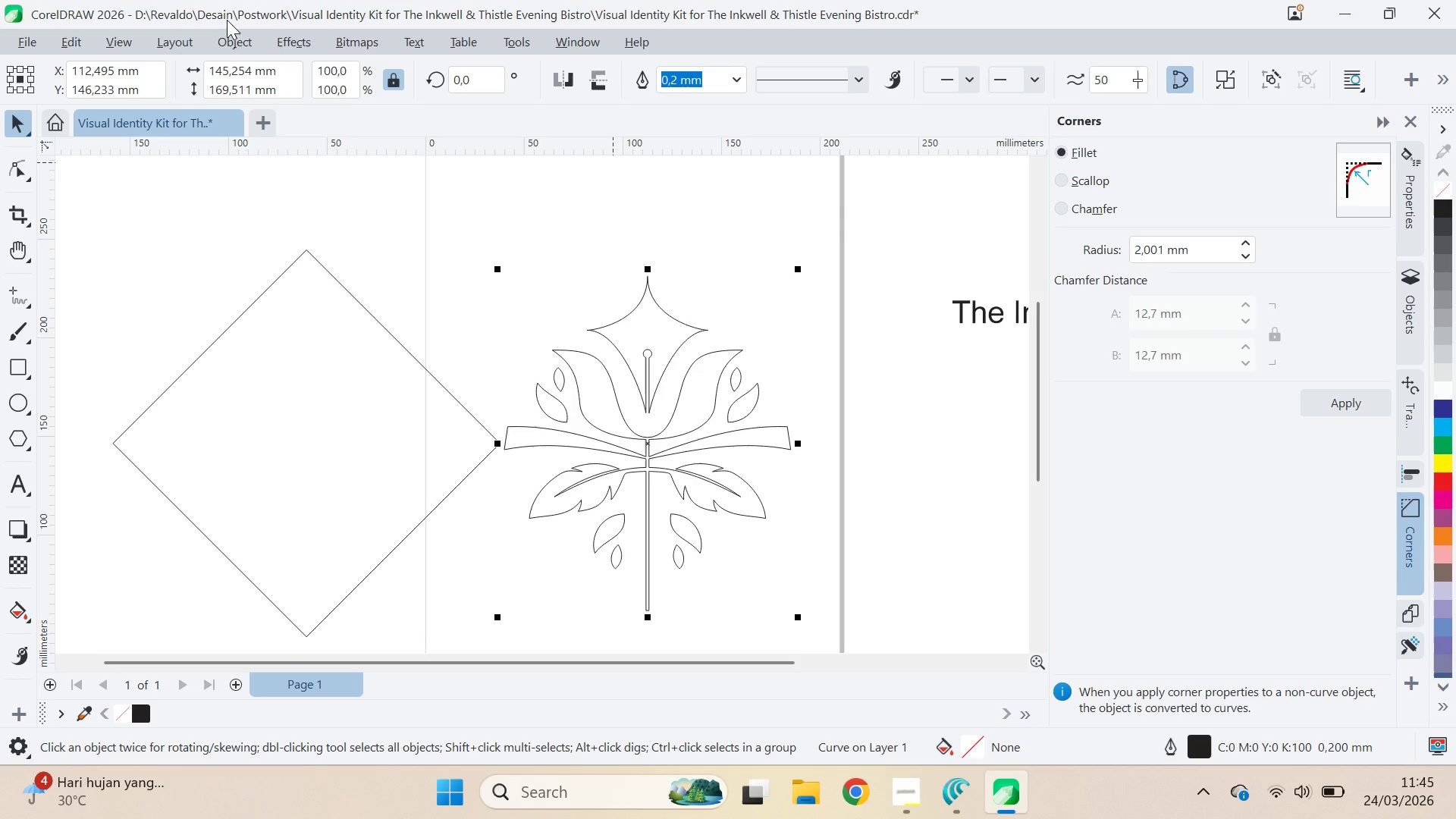 
left_click_drag(start_coordinate=[223, 20], to_coordinate=[1012, 23])
 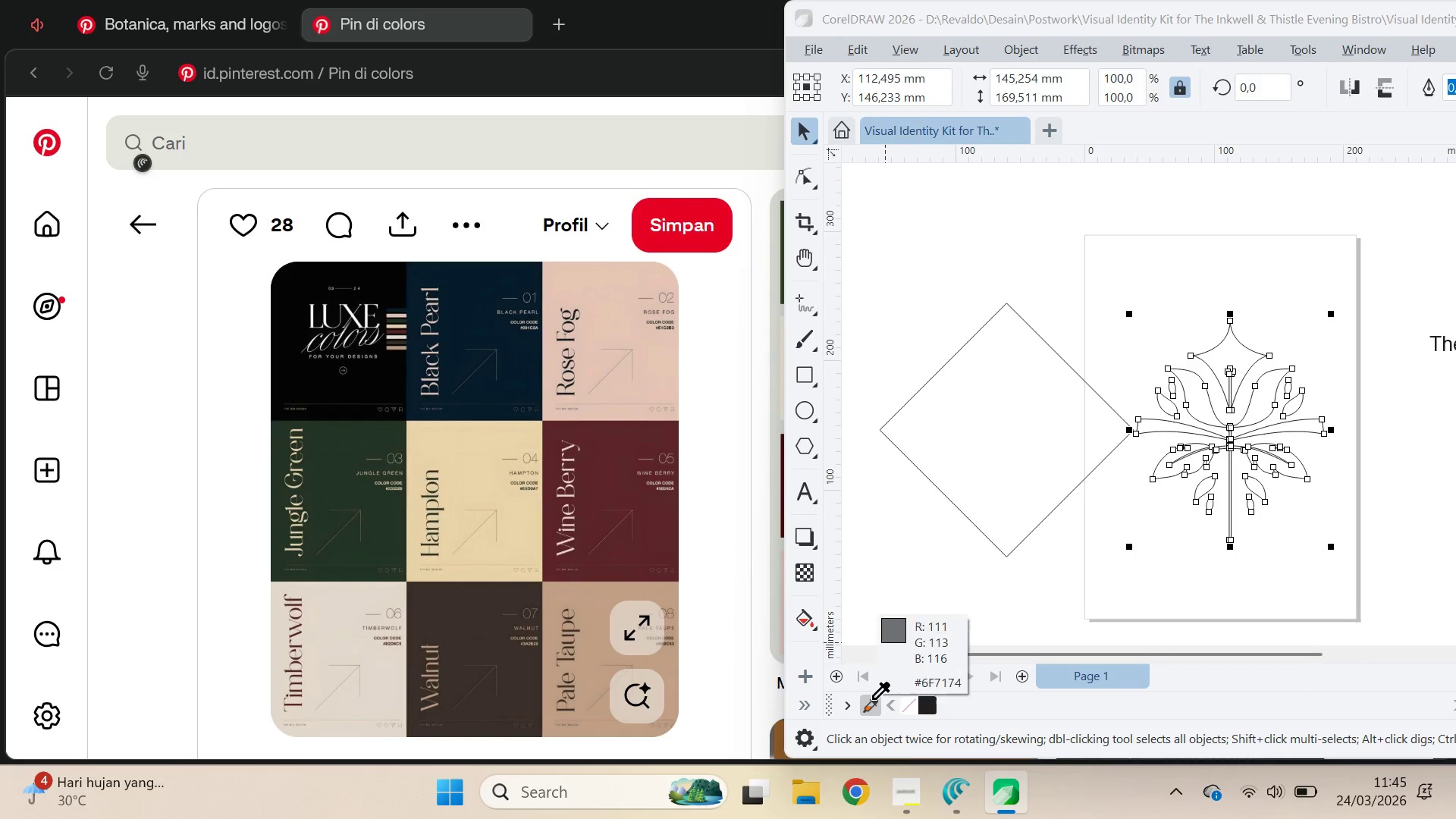 
hold_key(key=ControlLeft, duration=1.5)
 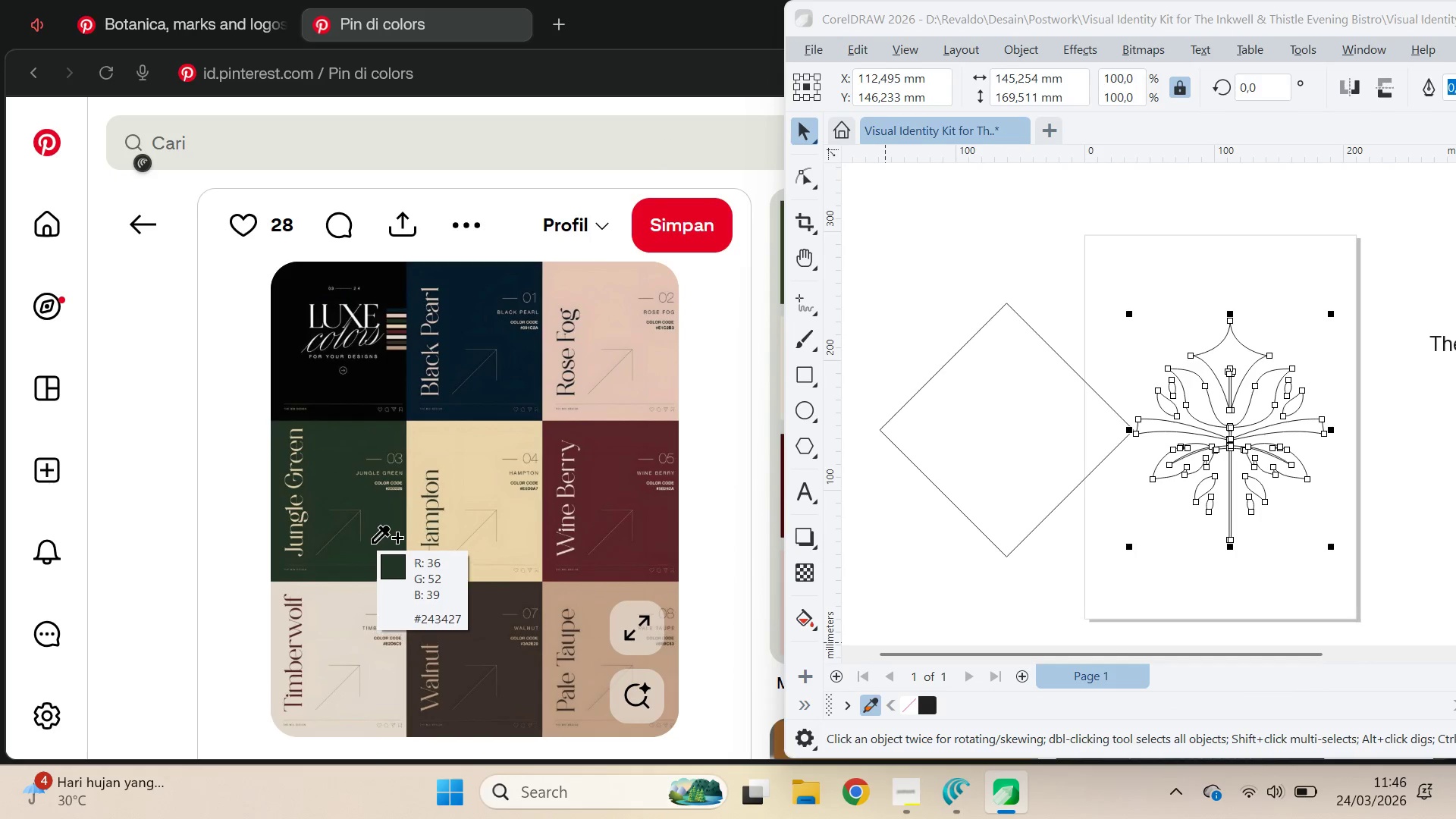 
hold_key(key=ControlLeft, duration=1.52)
 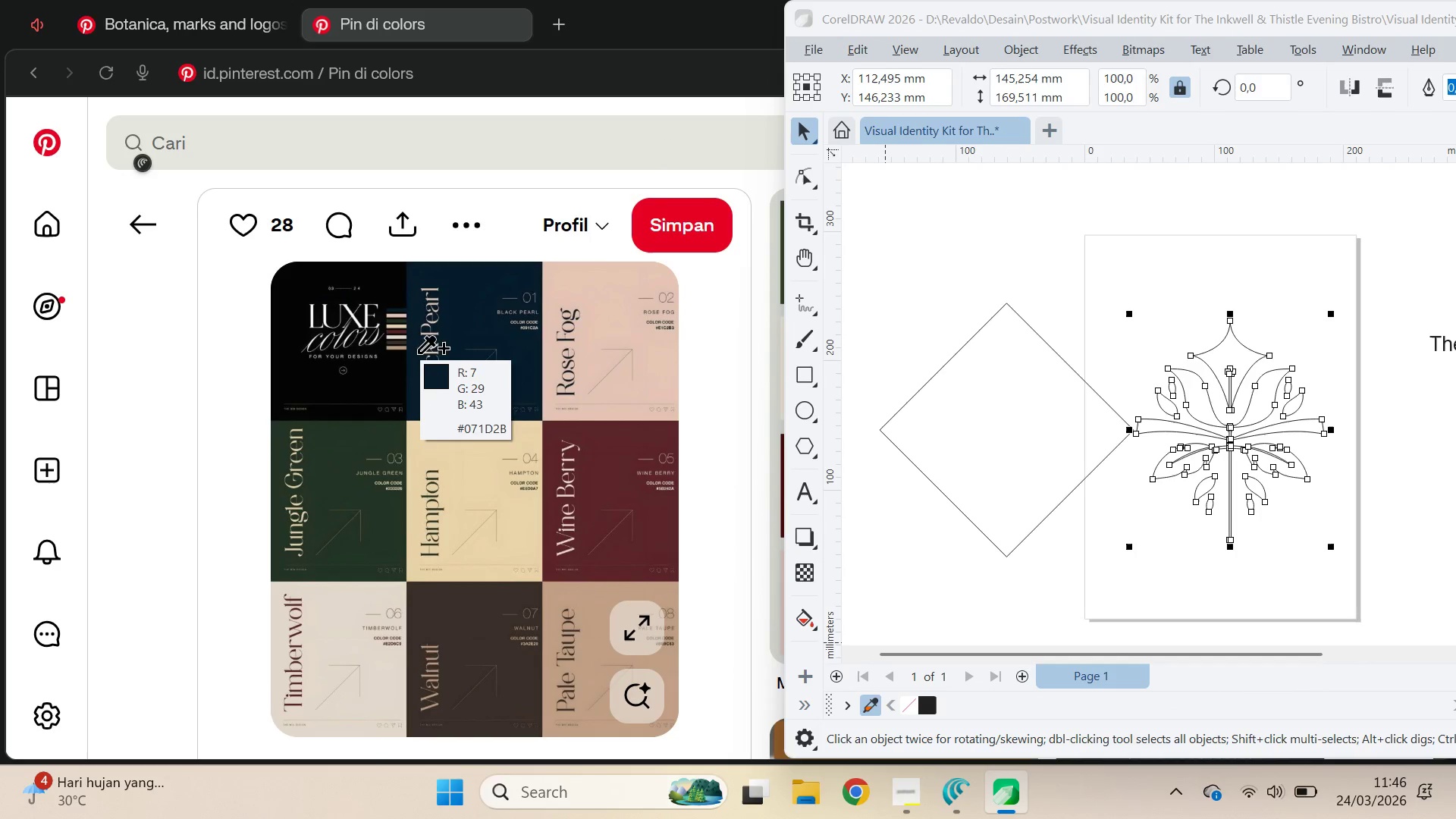 
hold_key(key=ControlLeft, duration=1.51)
left_click([459, 309])
 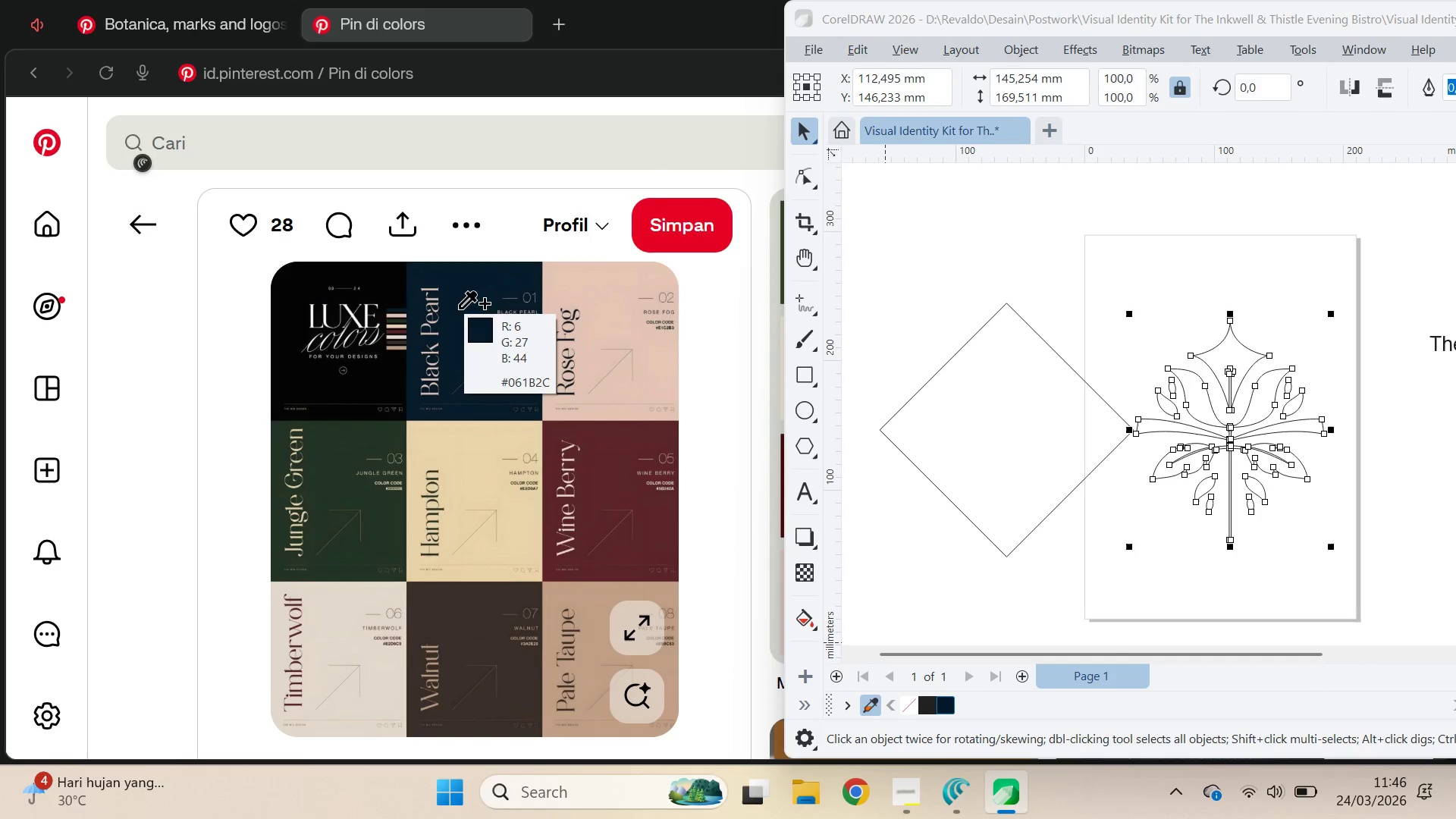 
hold_key(key=ControlLeft, duration=1.5)
left_click([595, 311])
 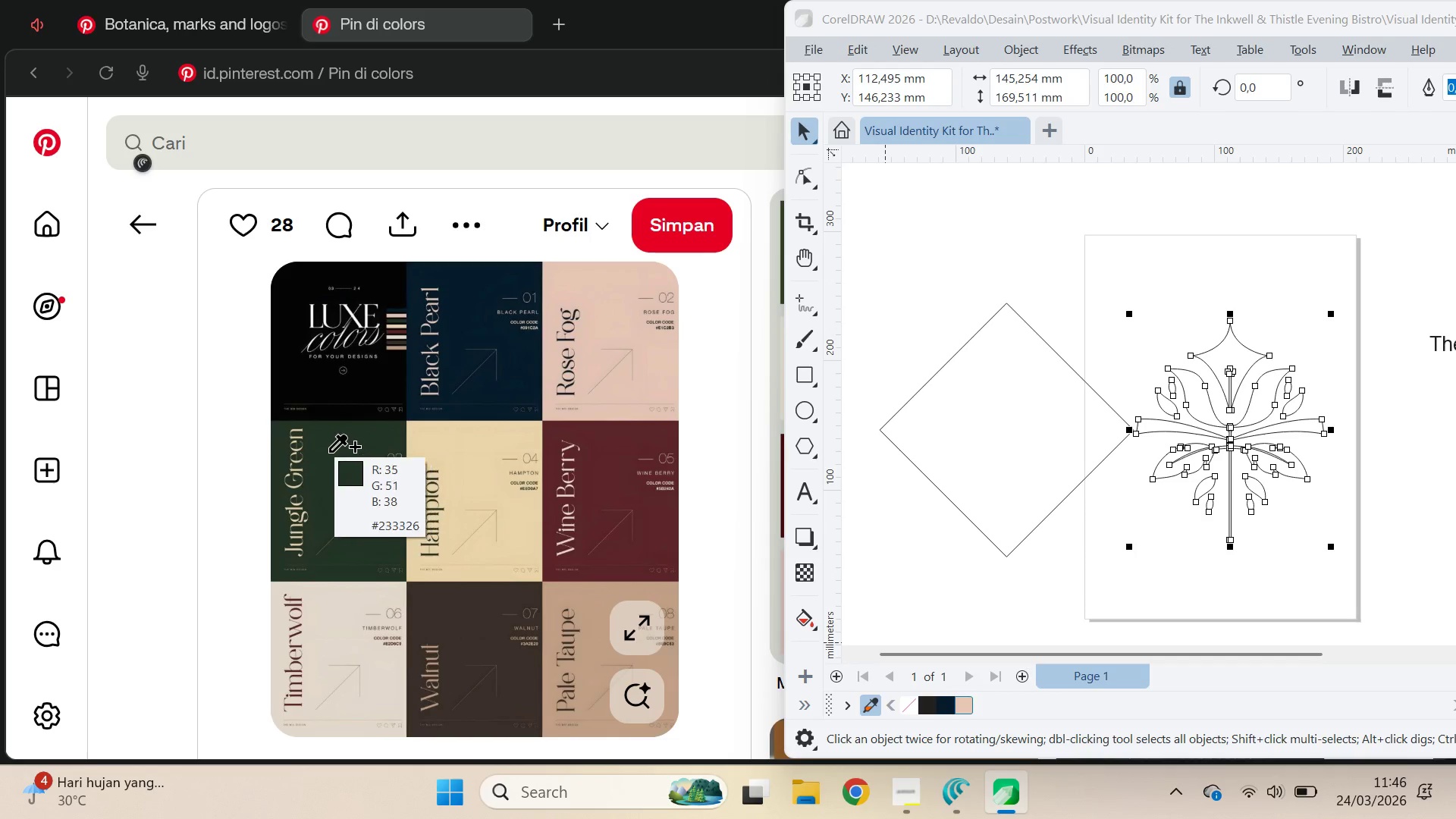 
hold_key(key=ControlLeft, duration=1.52)
left_click([323, 463])
 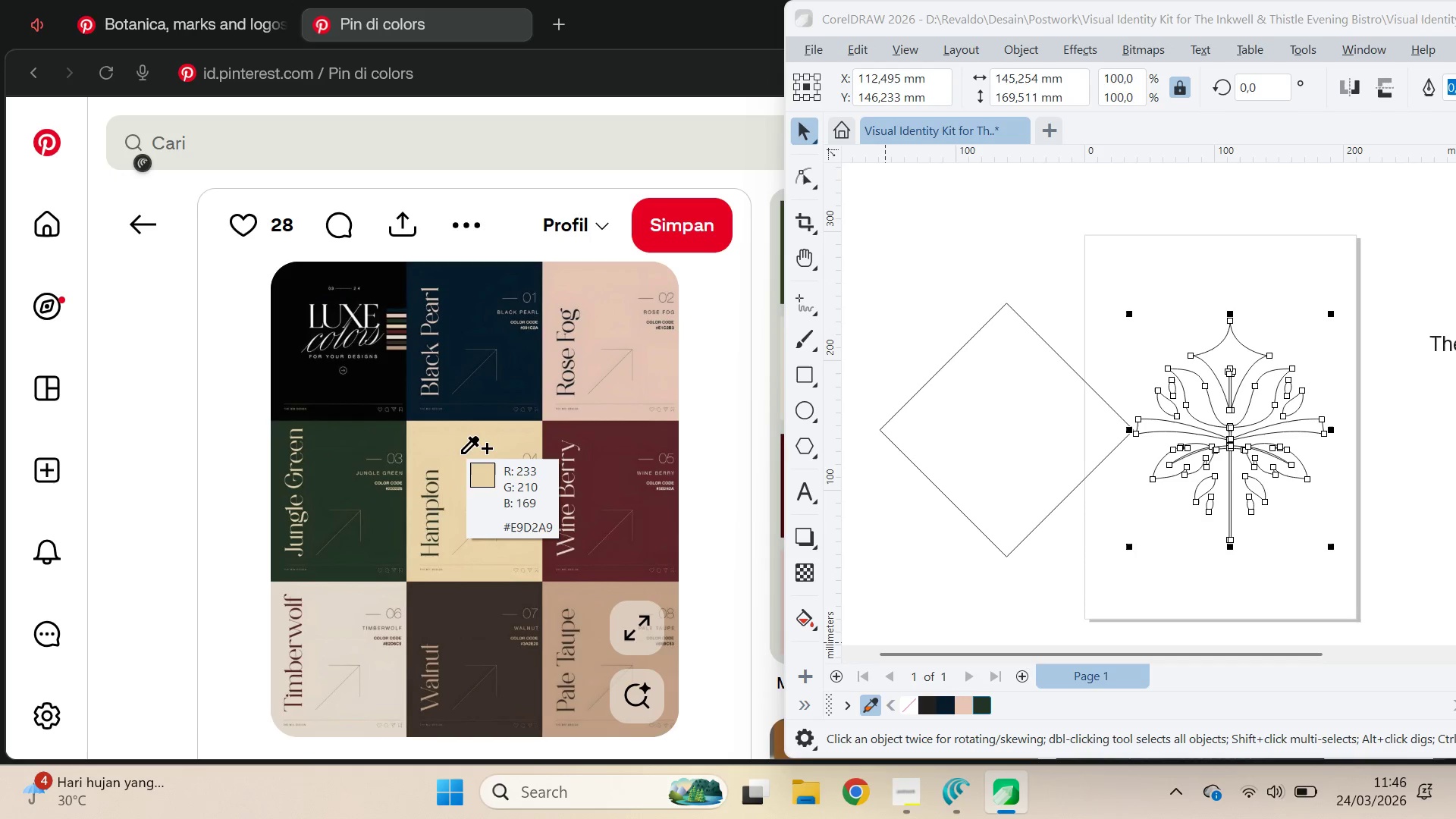 
left_click([461, 453])
 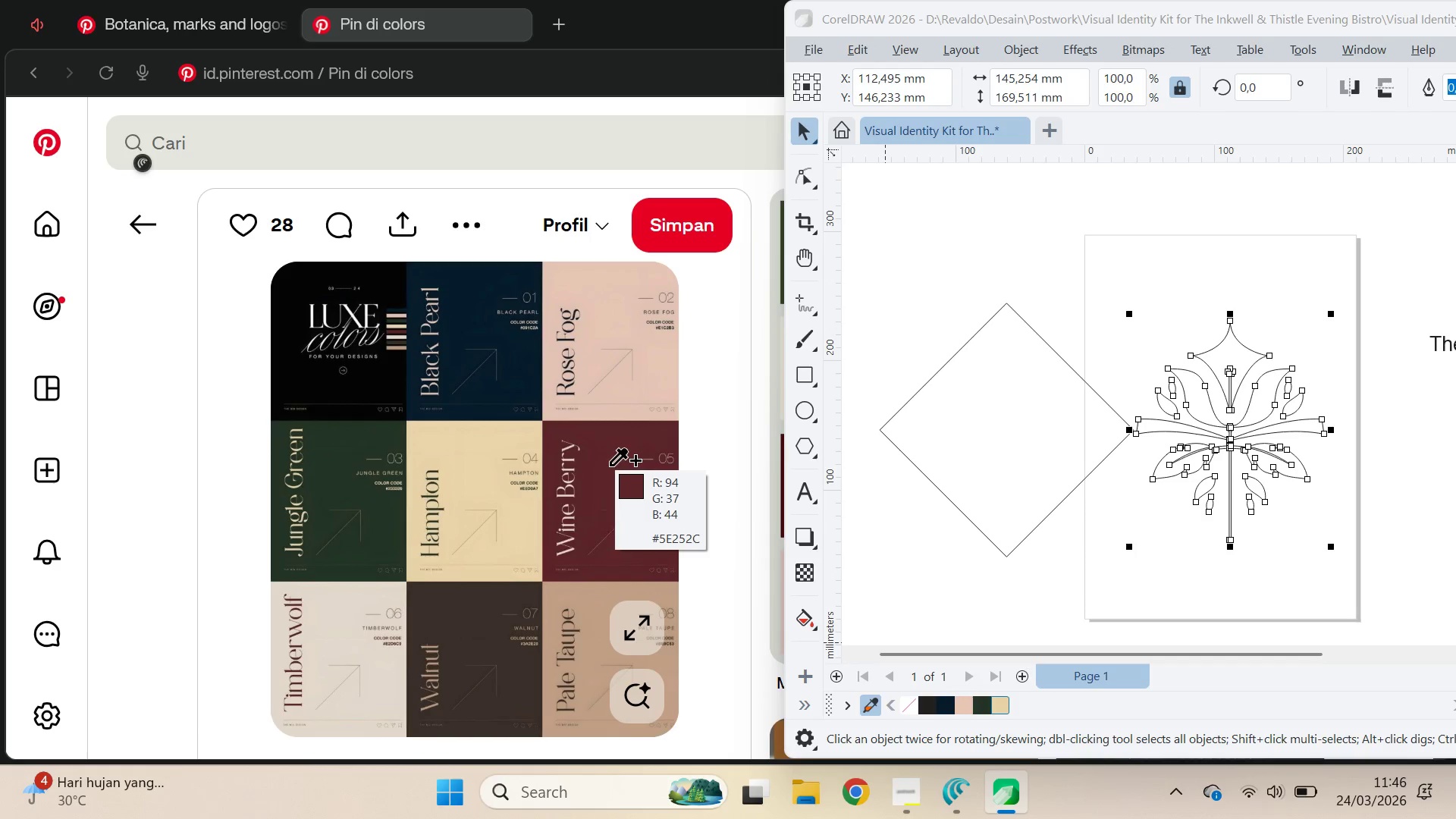 
hold_key(key=ControlLeft, duration=1.52)
left_click([594, 471])
 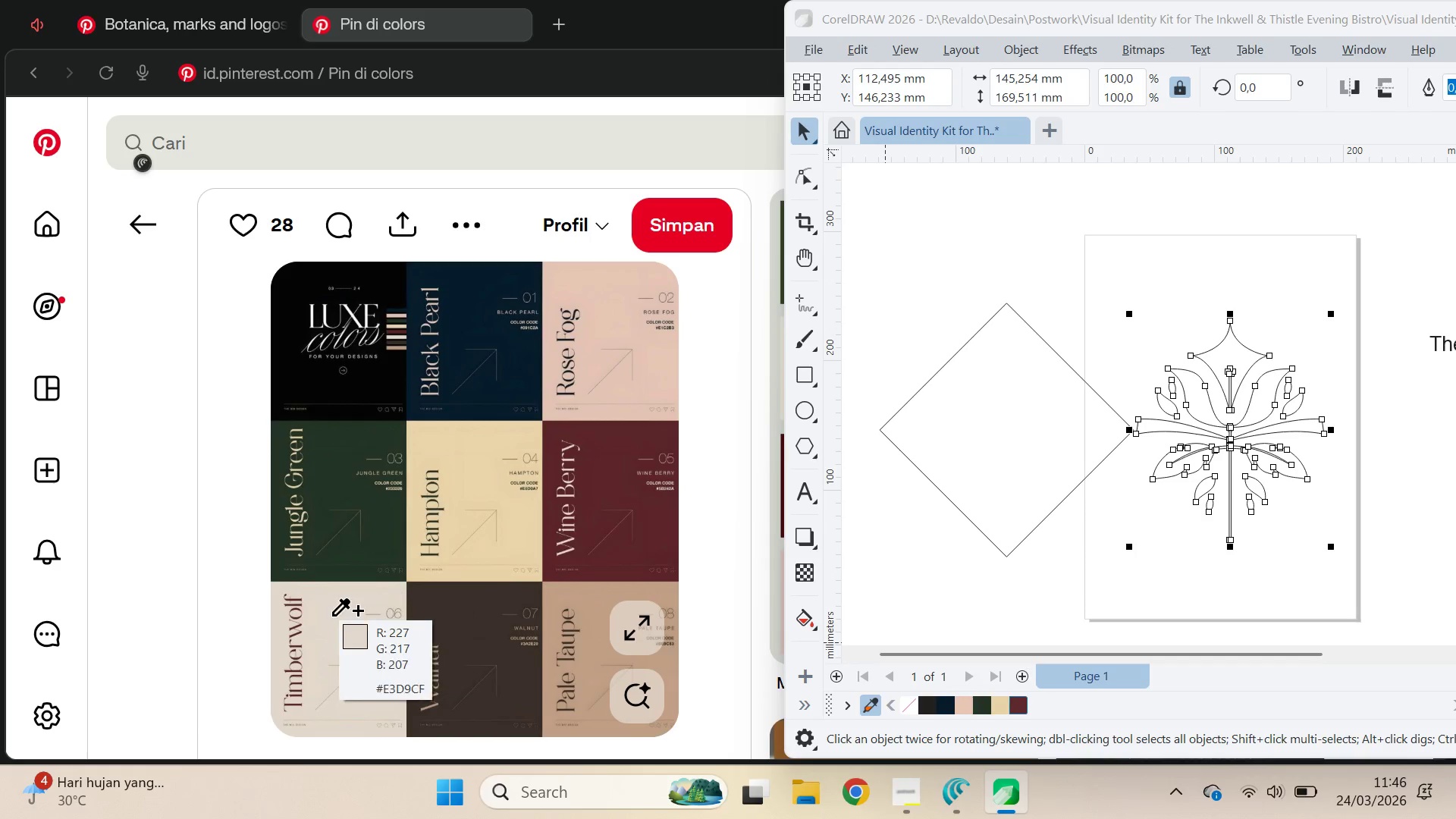 
left_click([330, 620])
 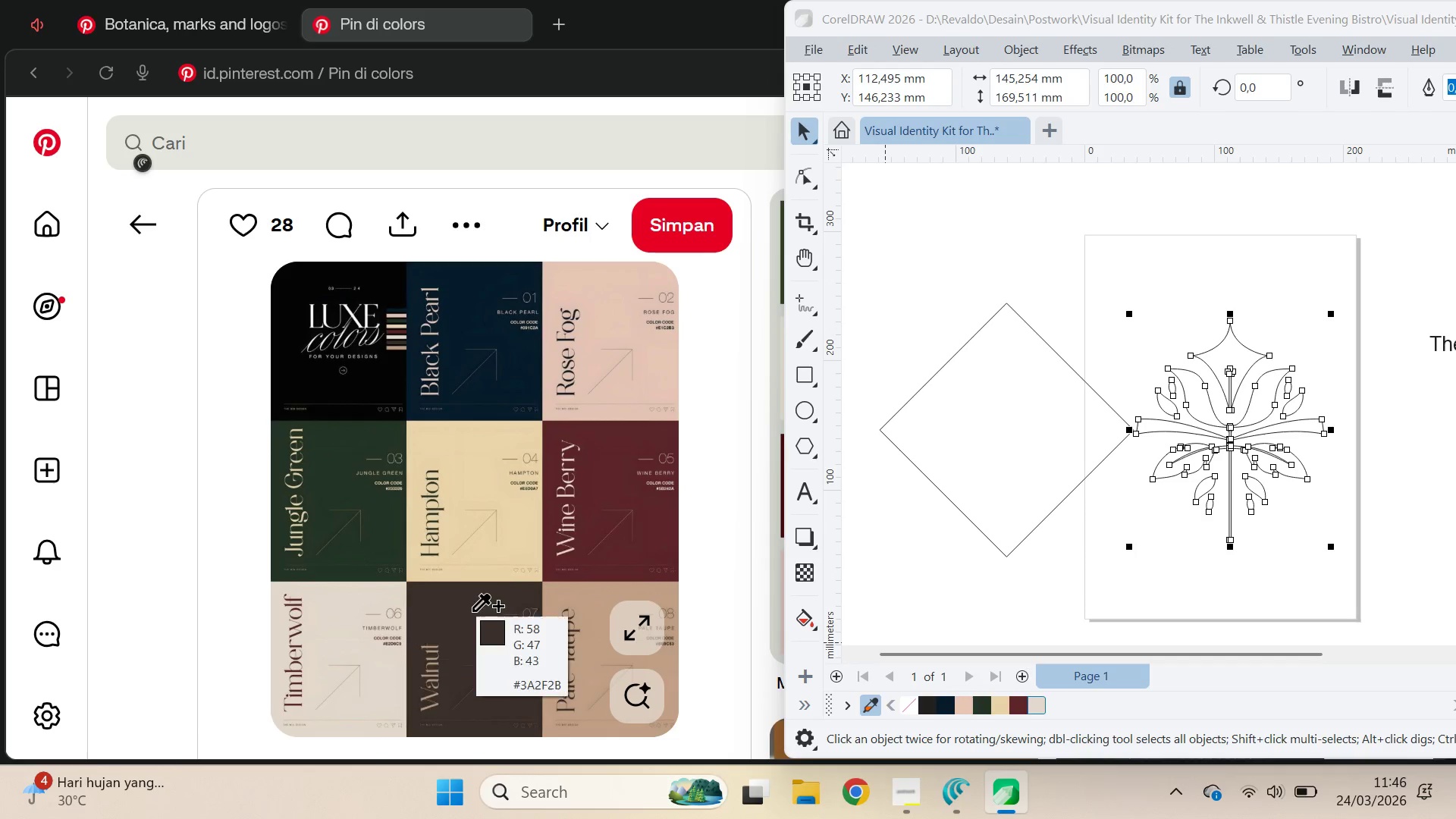 
hold_key(key=ControlLeft, duration=1.5)
left_click([457, 614])
 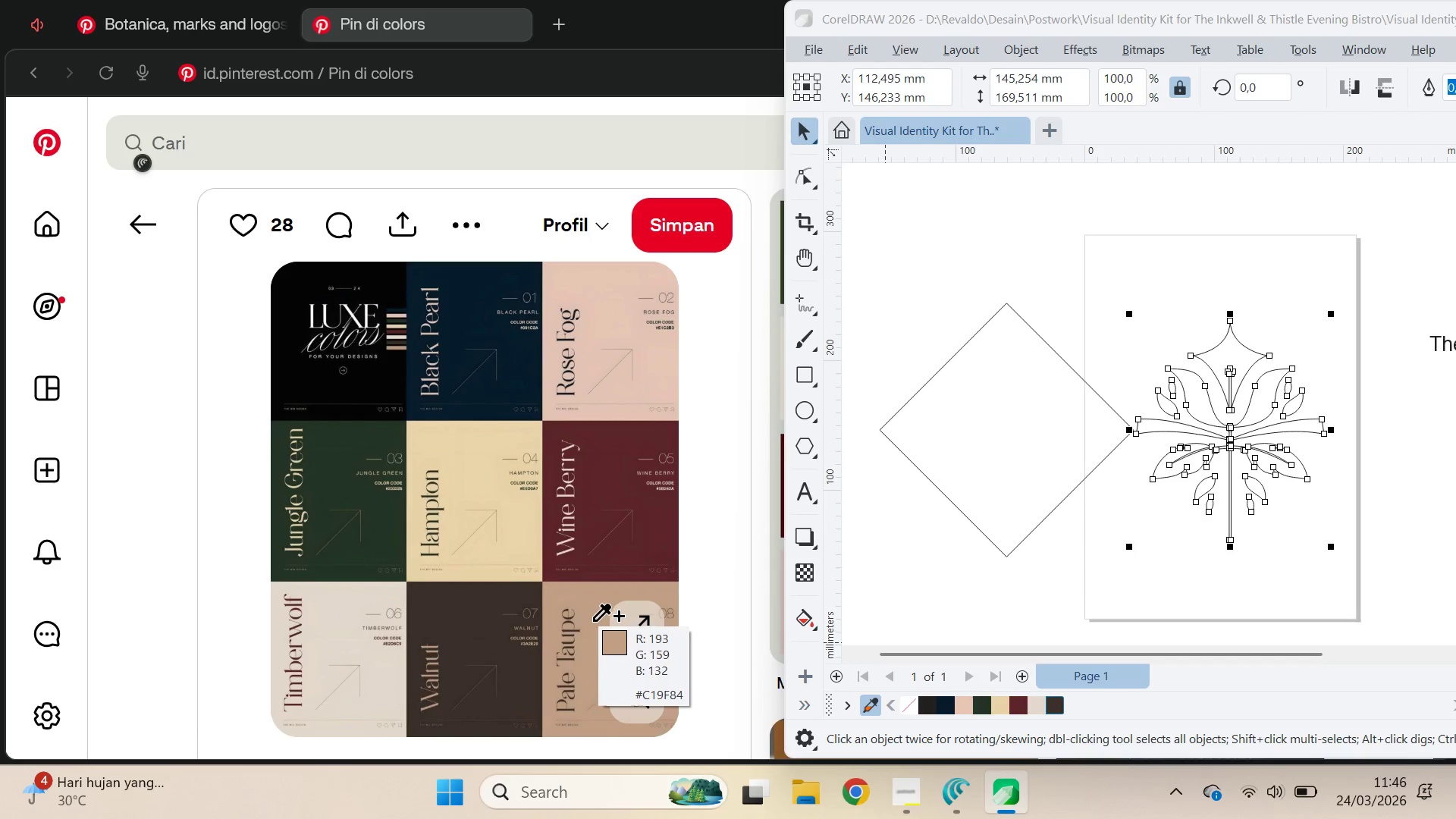 
hold_key(key=ControlLeft, duration=1.51)
 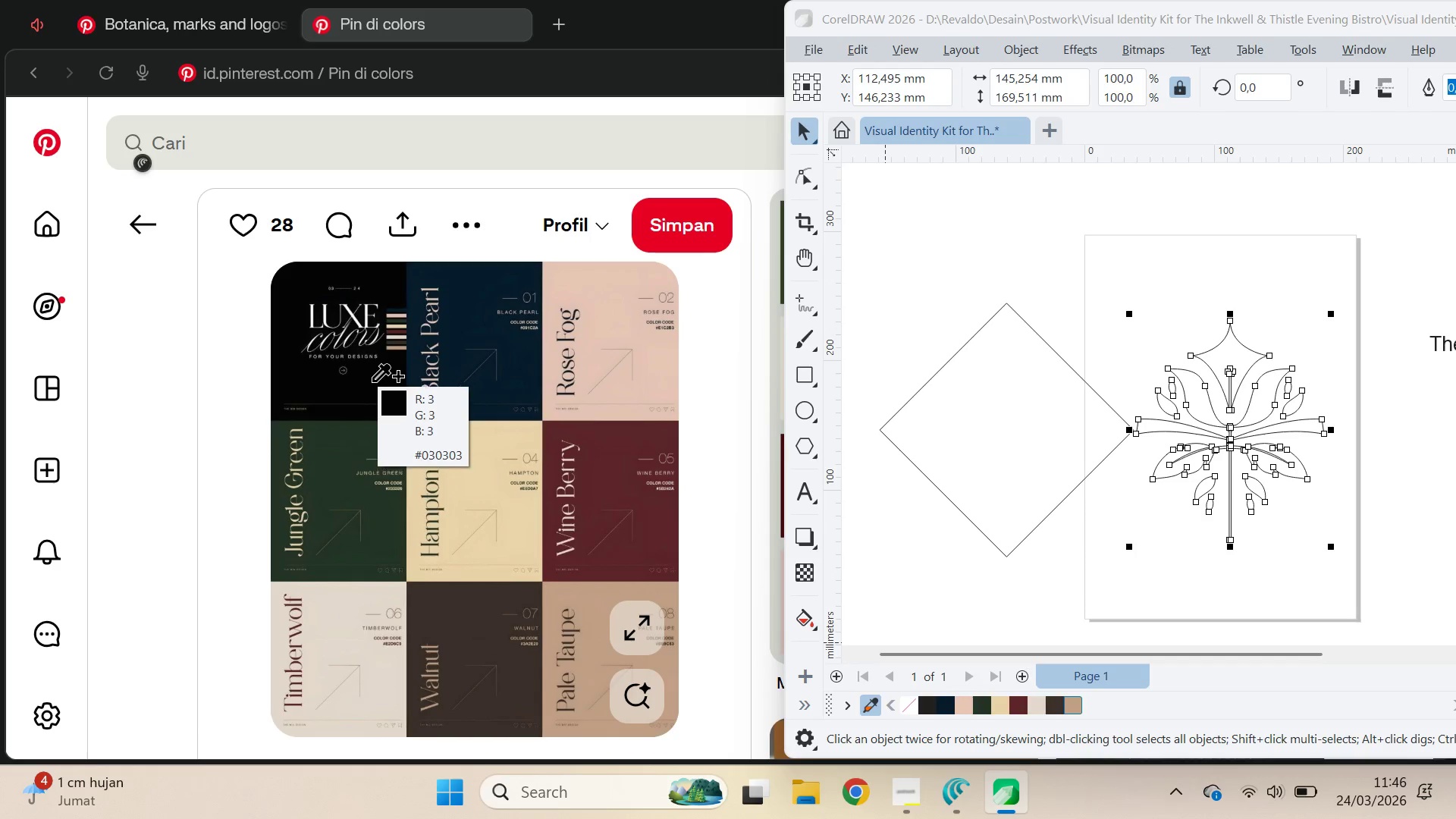 
hold_key(key=ControlLeft, duration=1.52)
left_click([360, 381])
 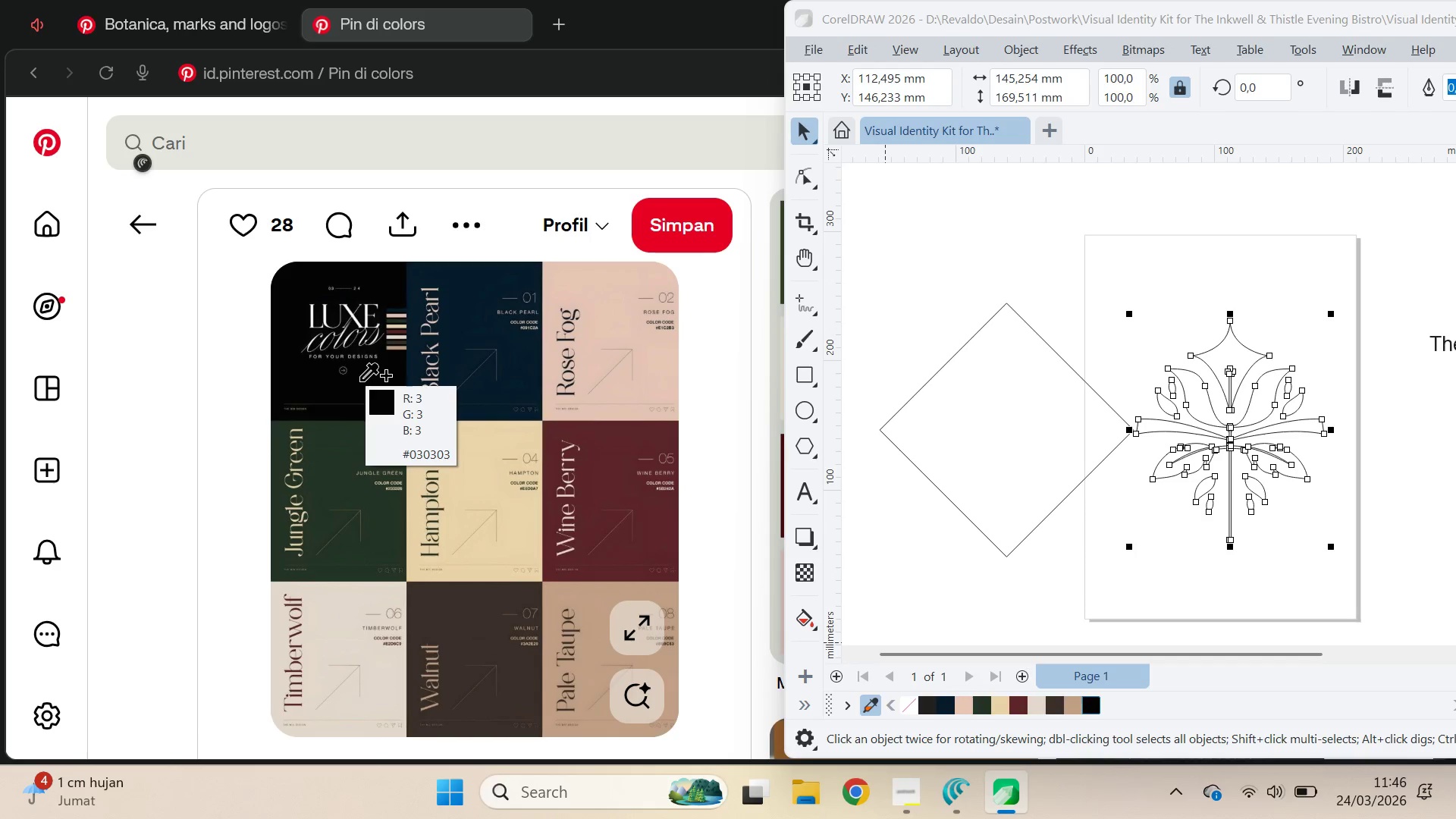 
hold_key(key=ControlLeft, duration=0.31)
 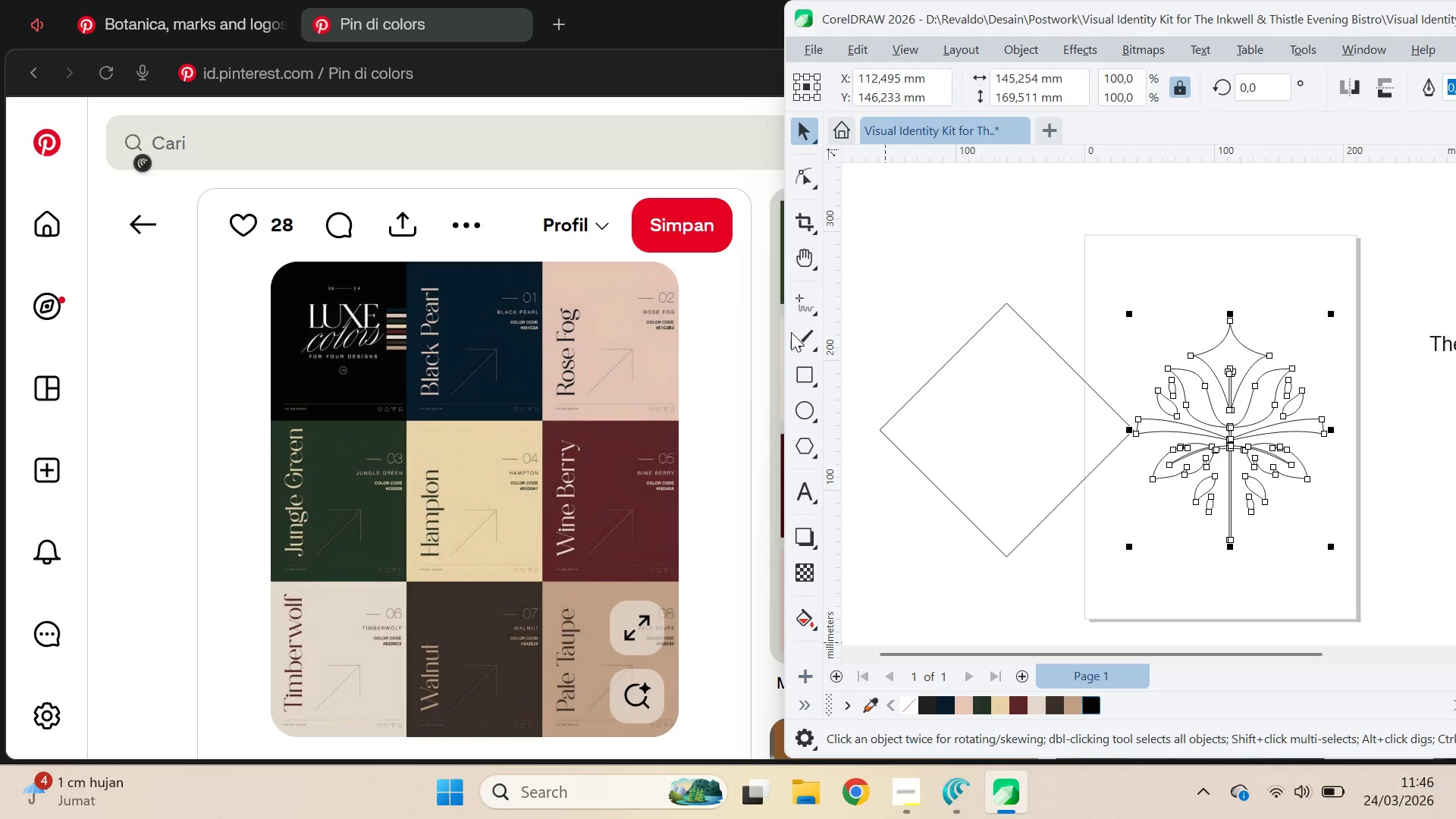 
key(V)
 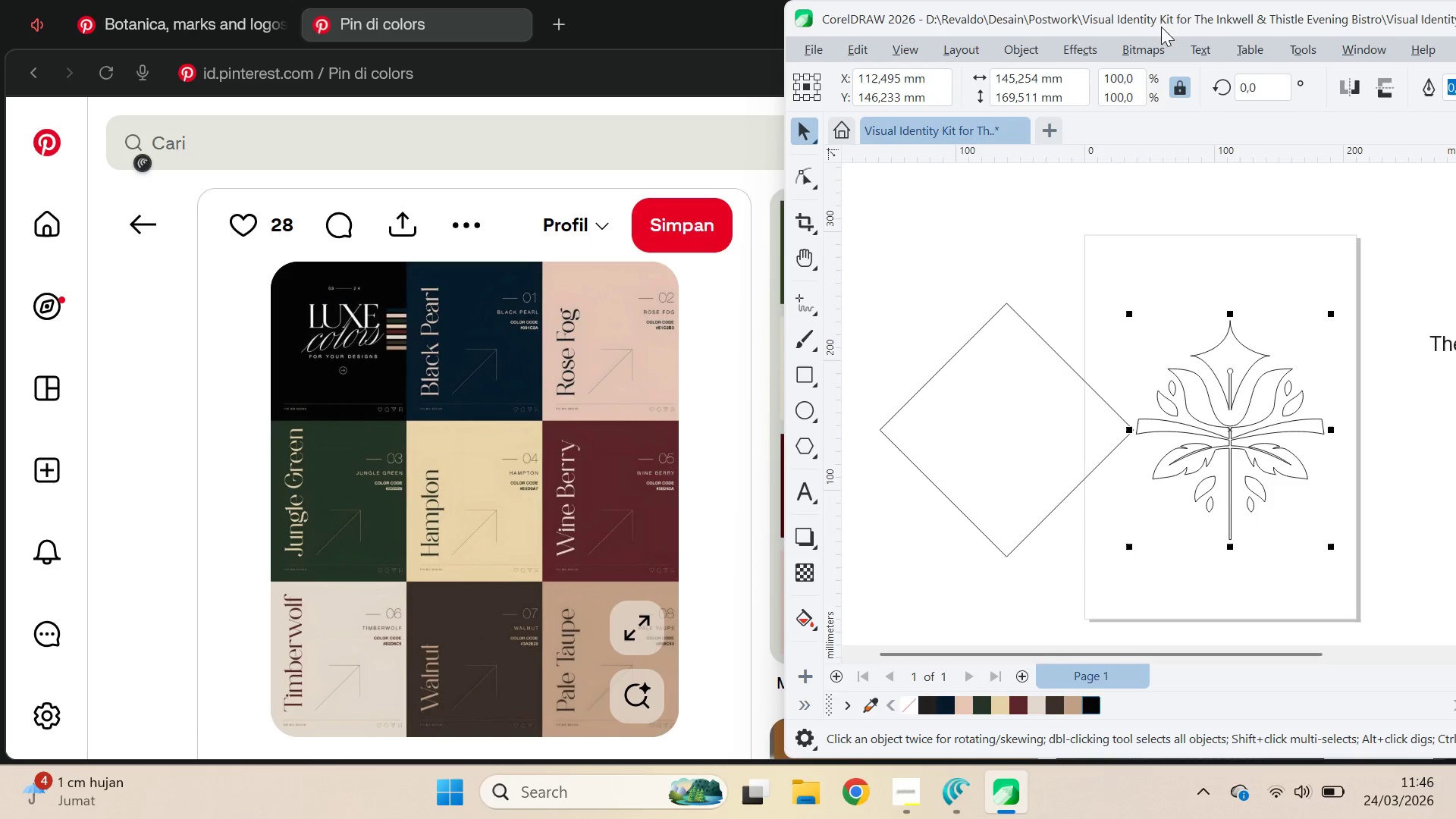 
double_click([1162, 25])
 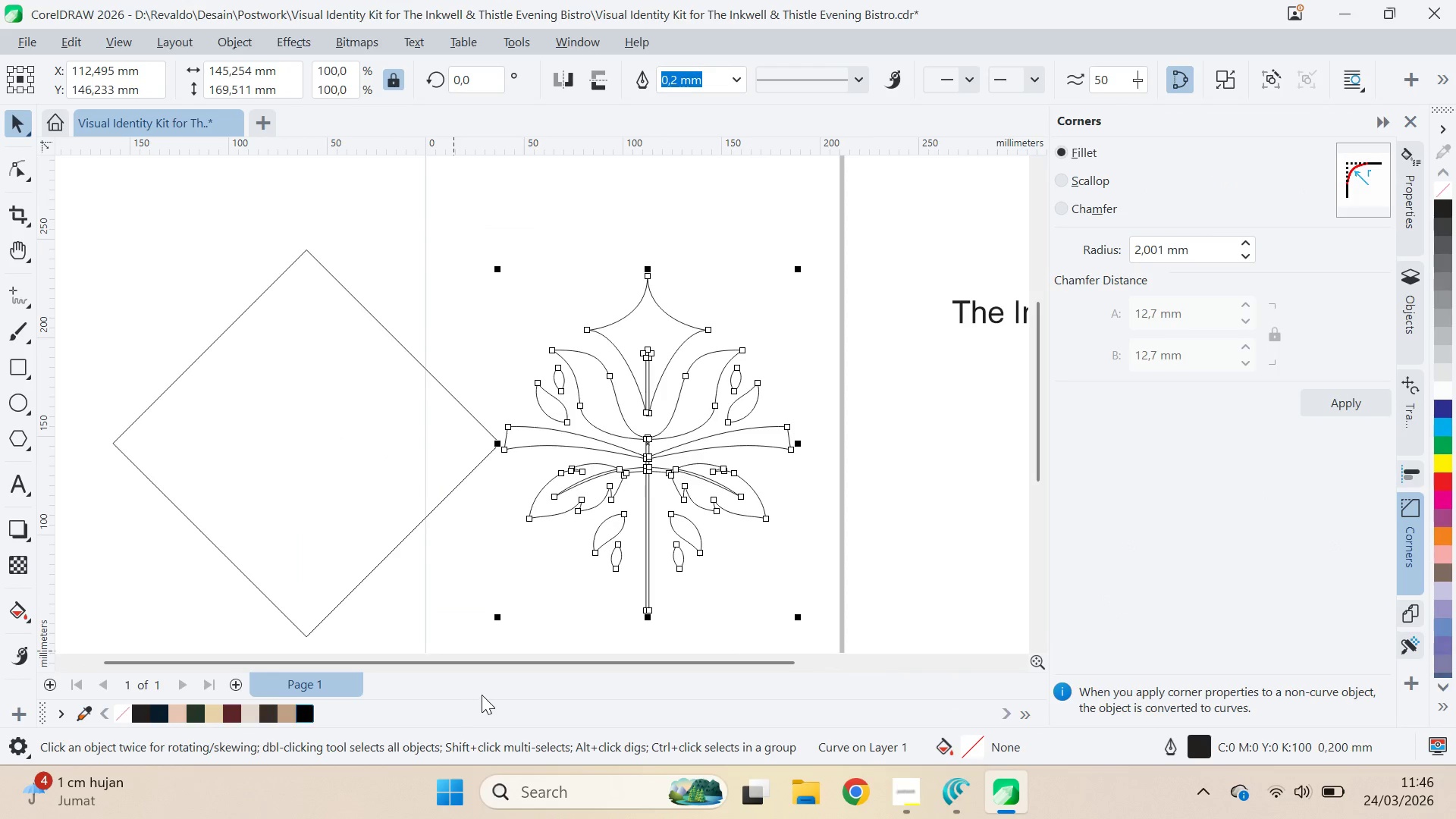 
left_click([504, 560])
 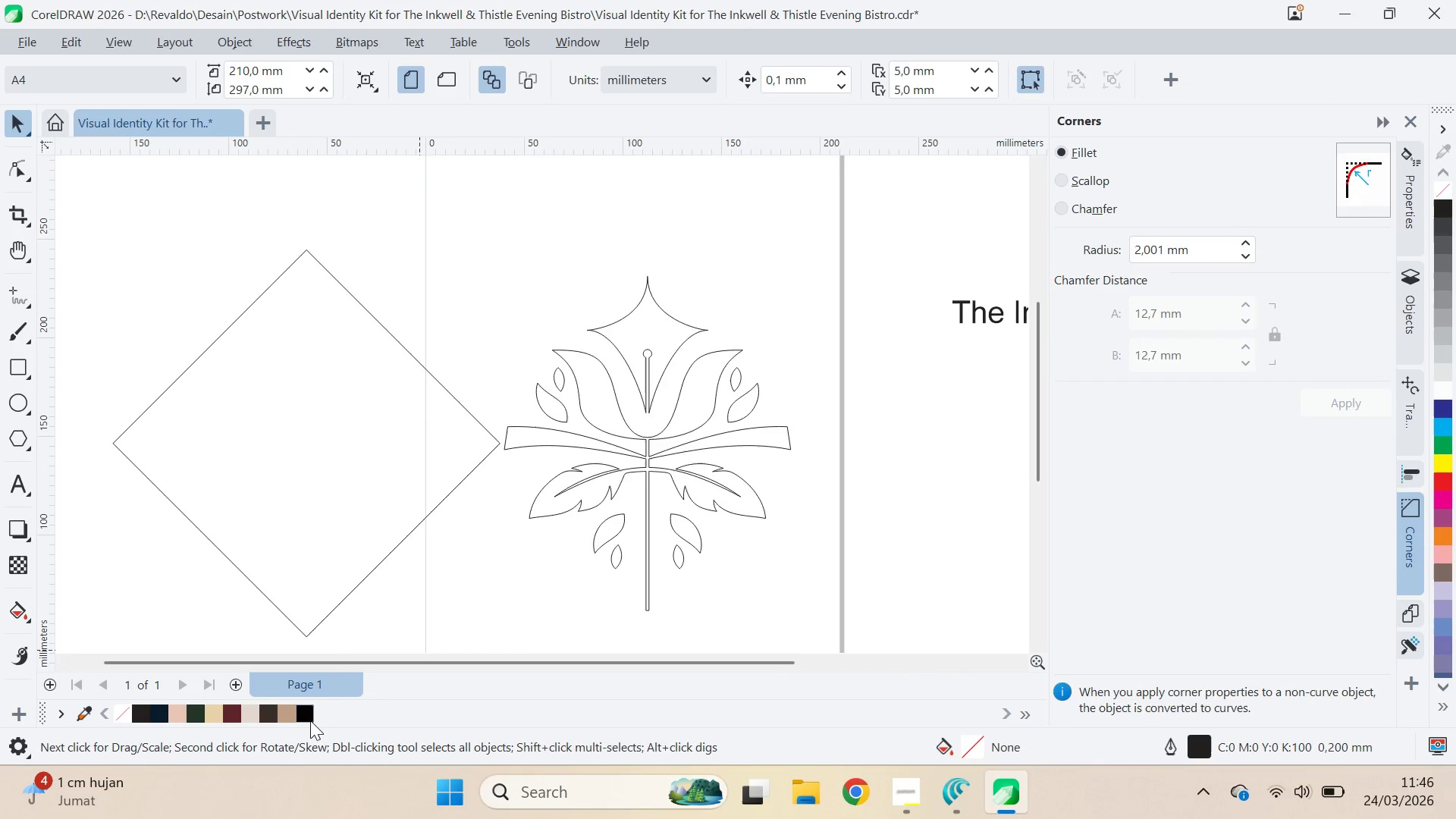 
double_click([310, 720])
 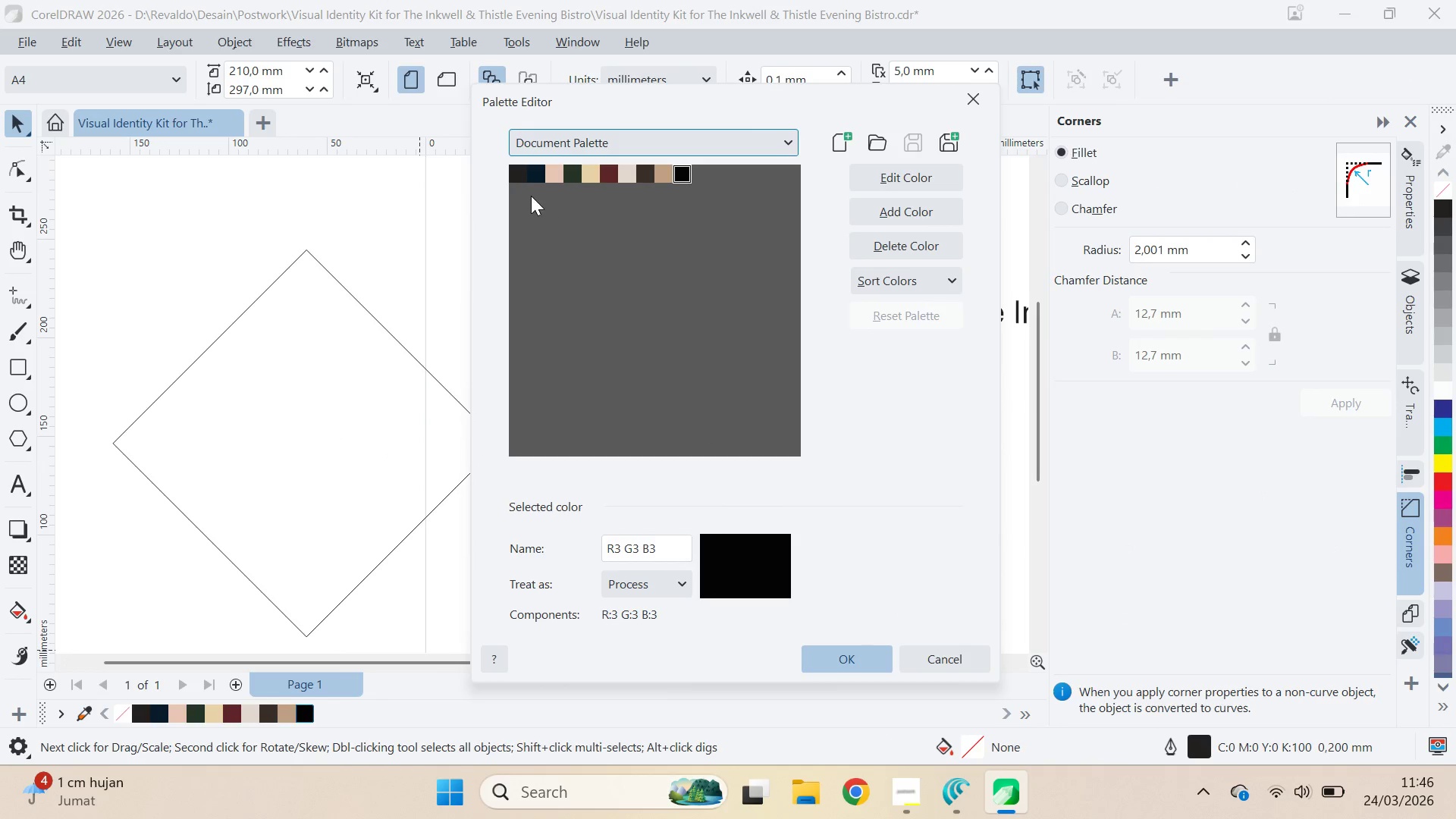 
left_click([521, 170])
 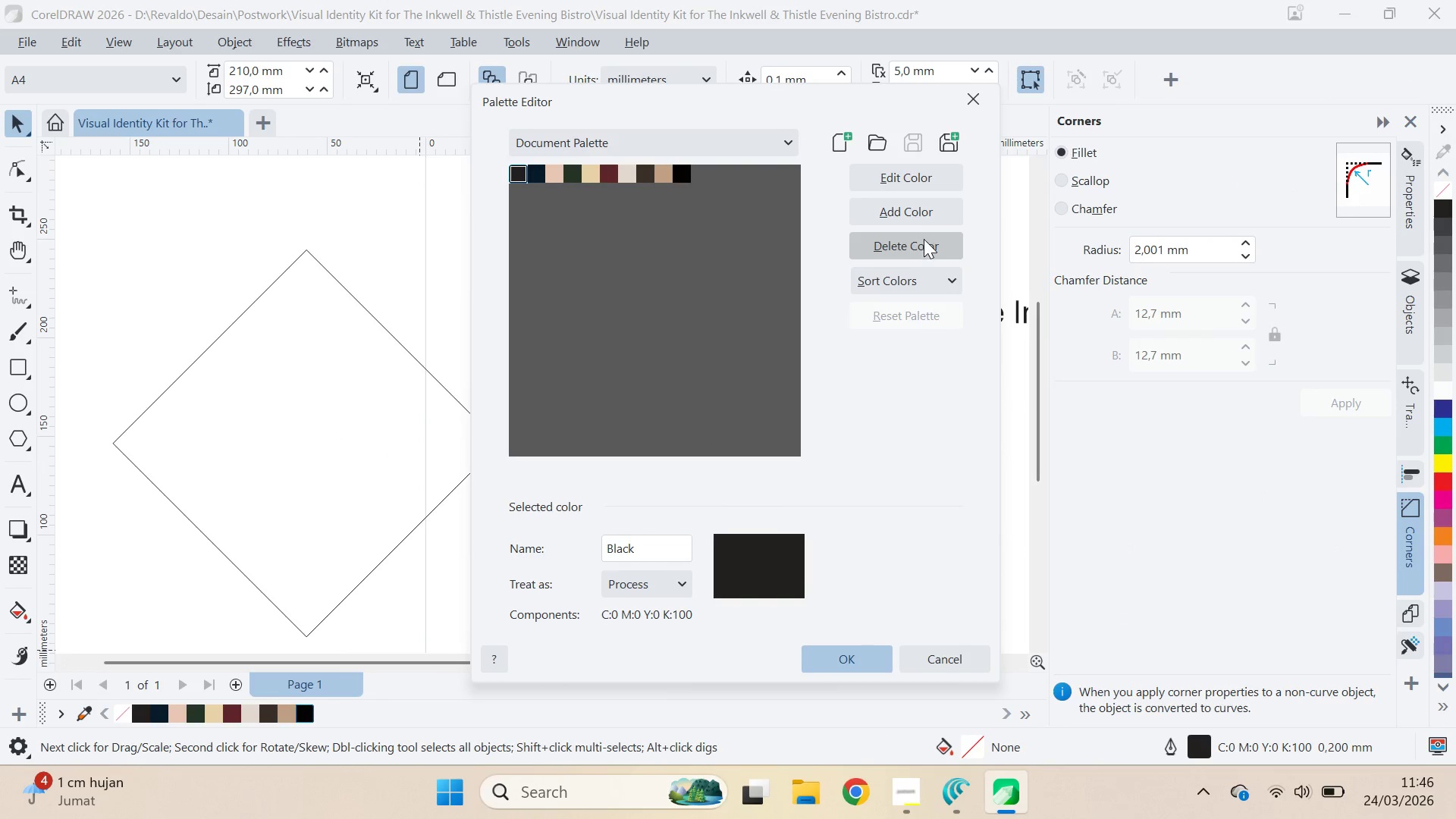 
left_click([927, 247])
 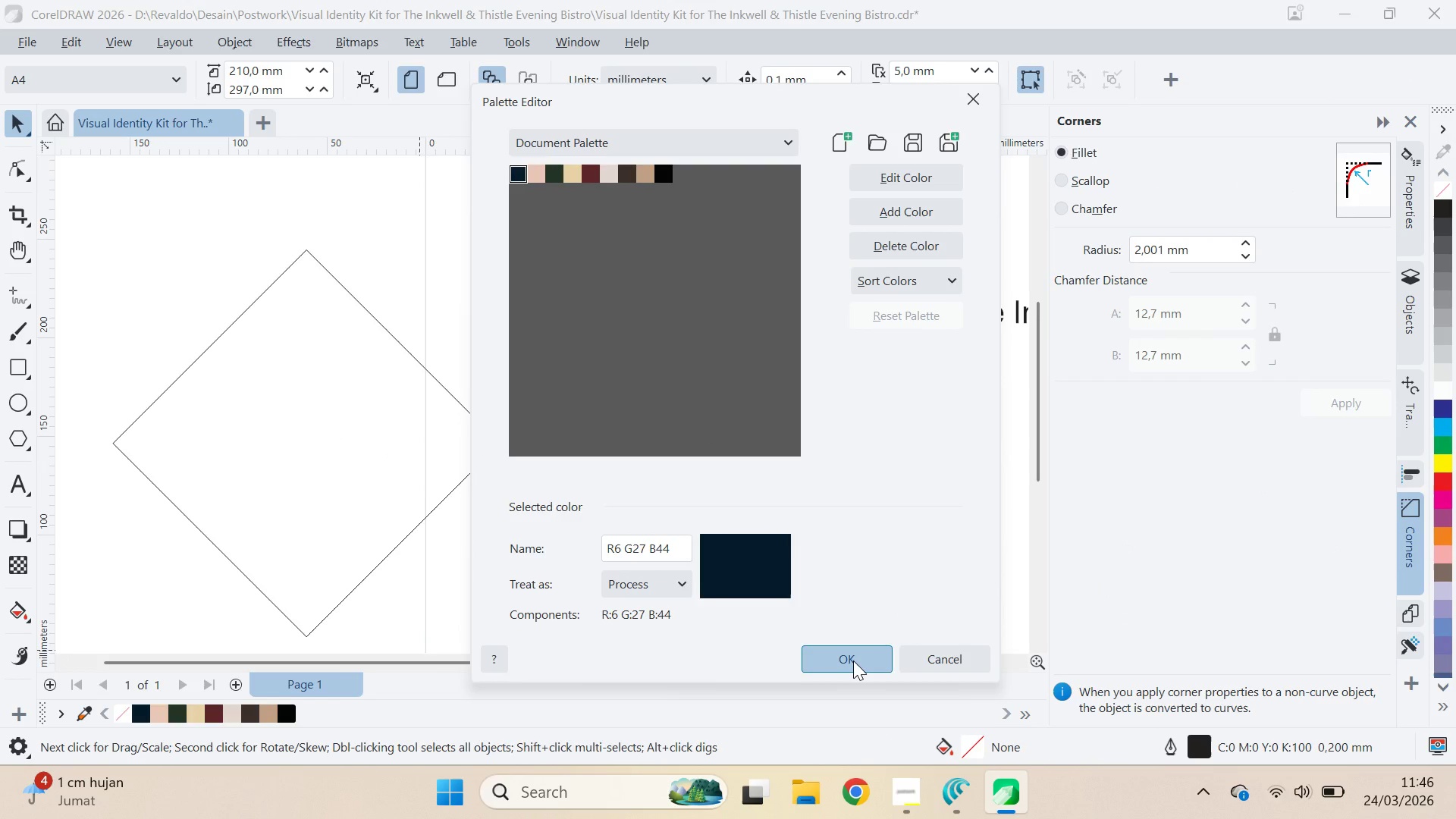 
double_click([679, 577])
 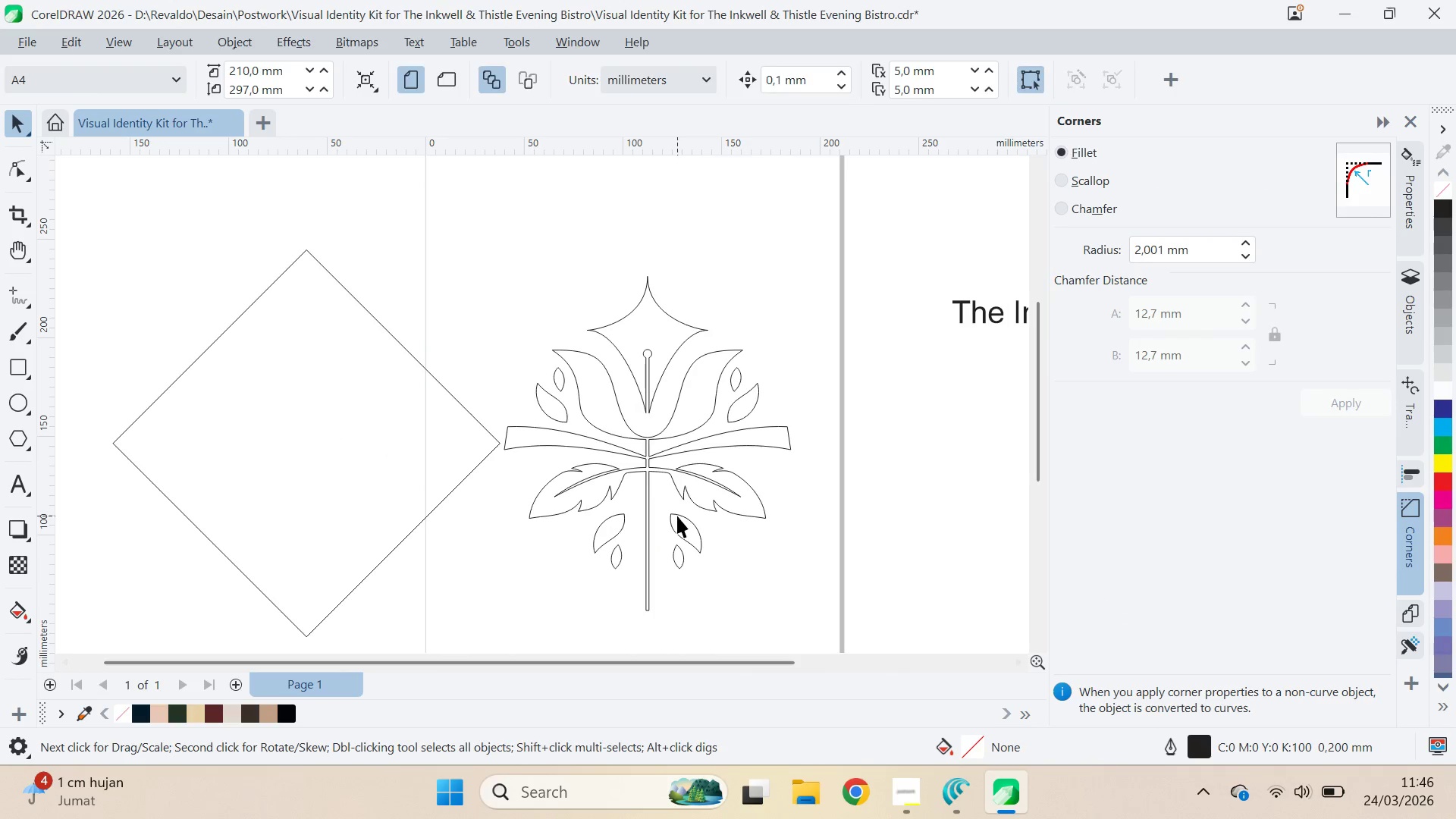 
triple_click([677, 516])
 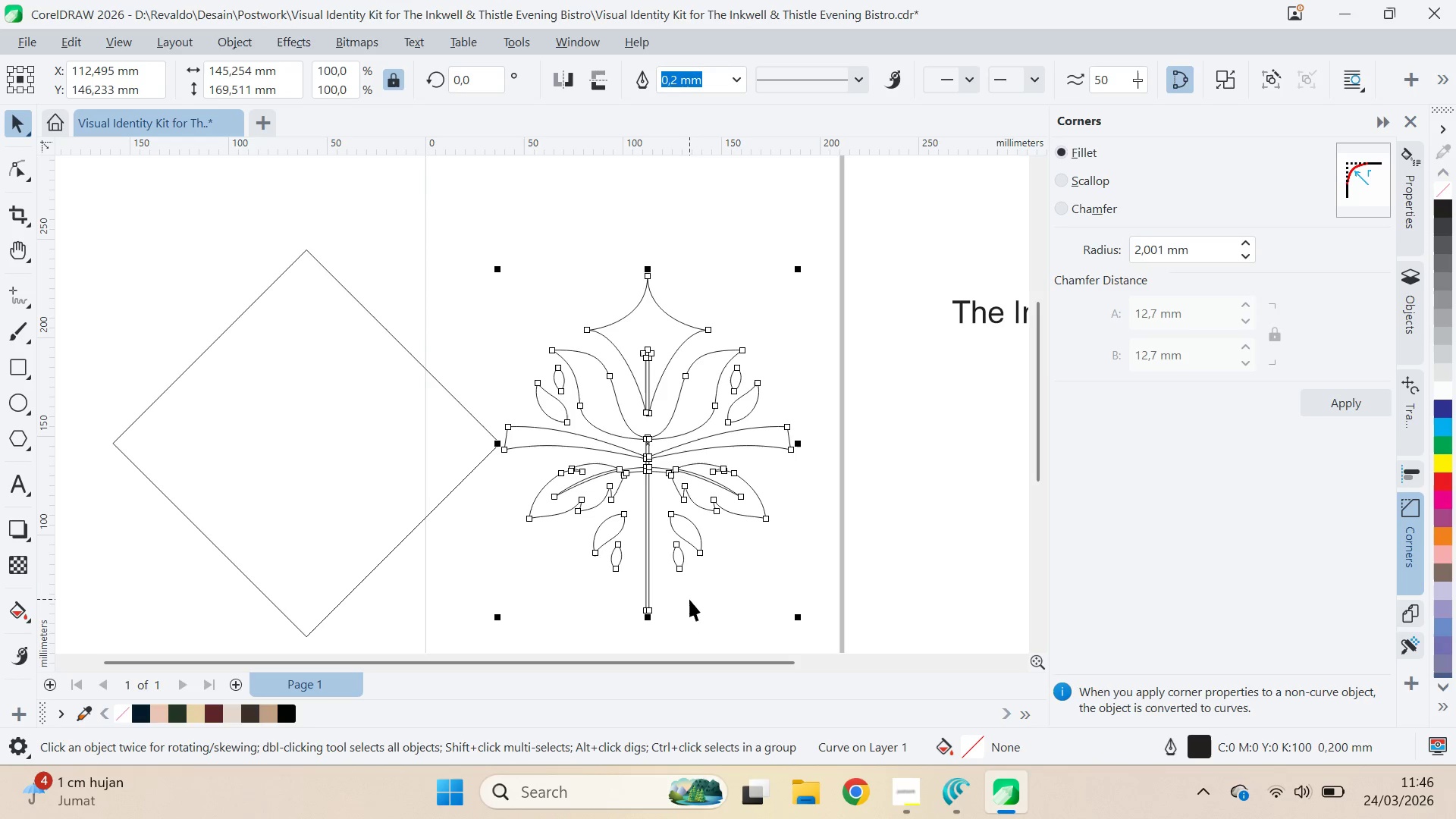 
wait(10.47)
 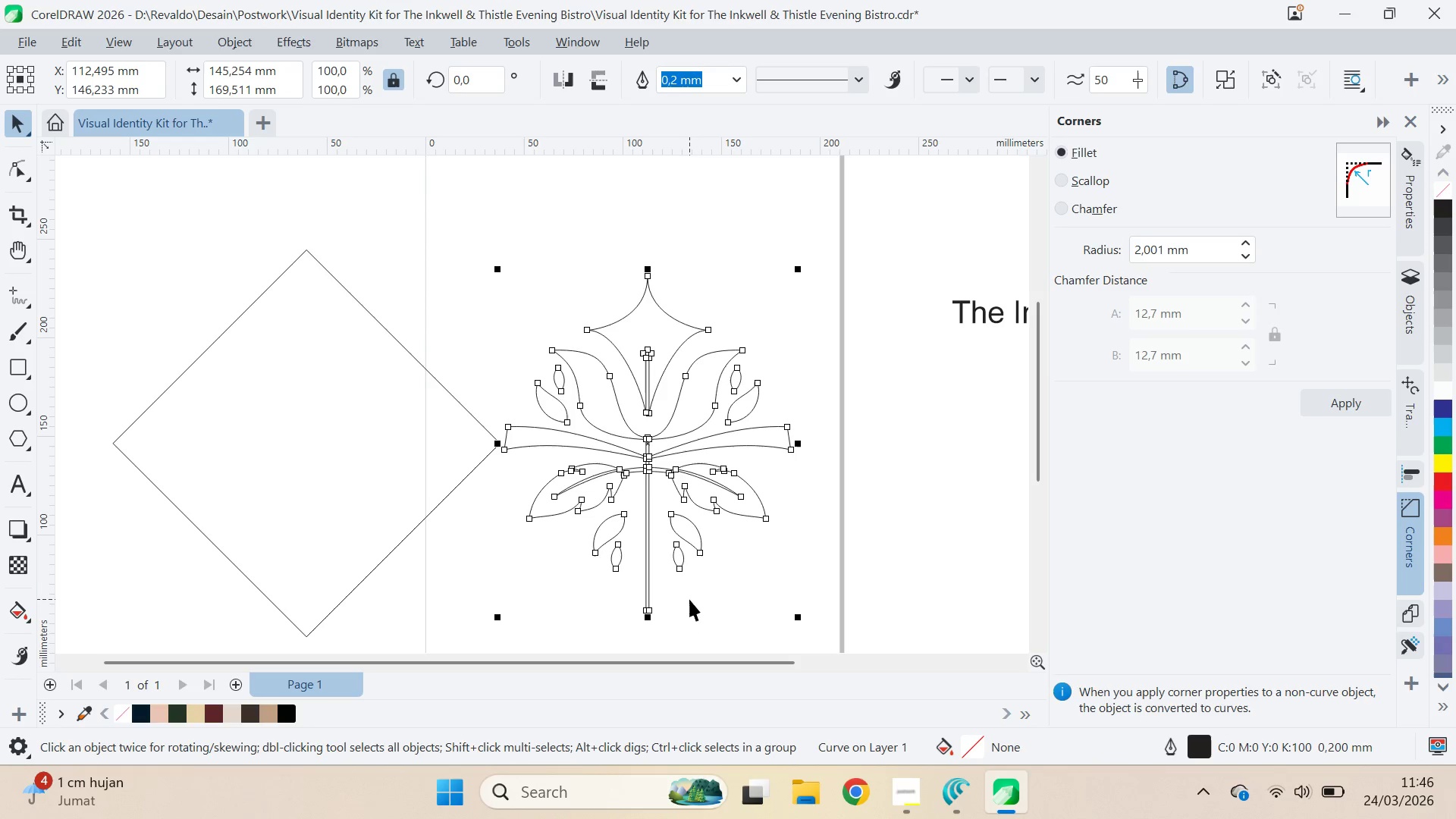 
left_click([646, 497])
 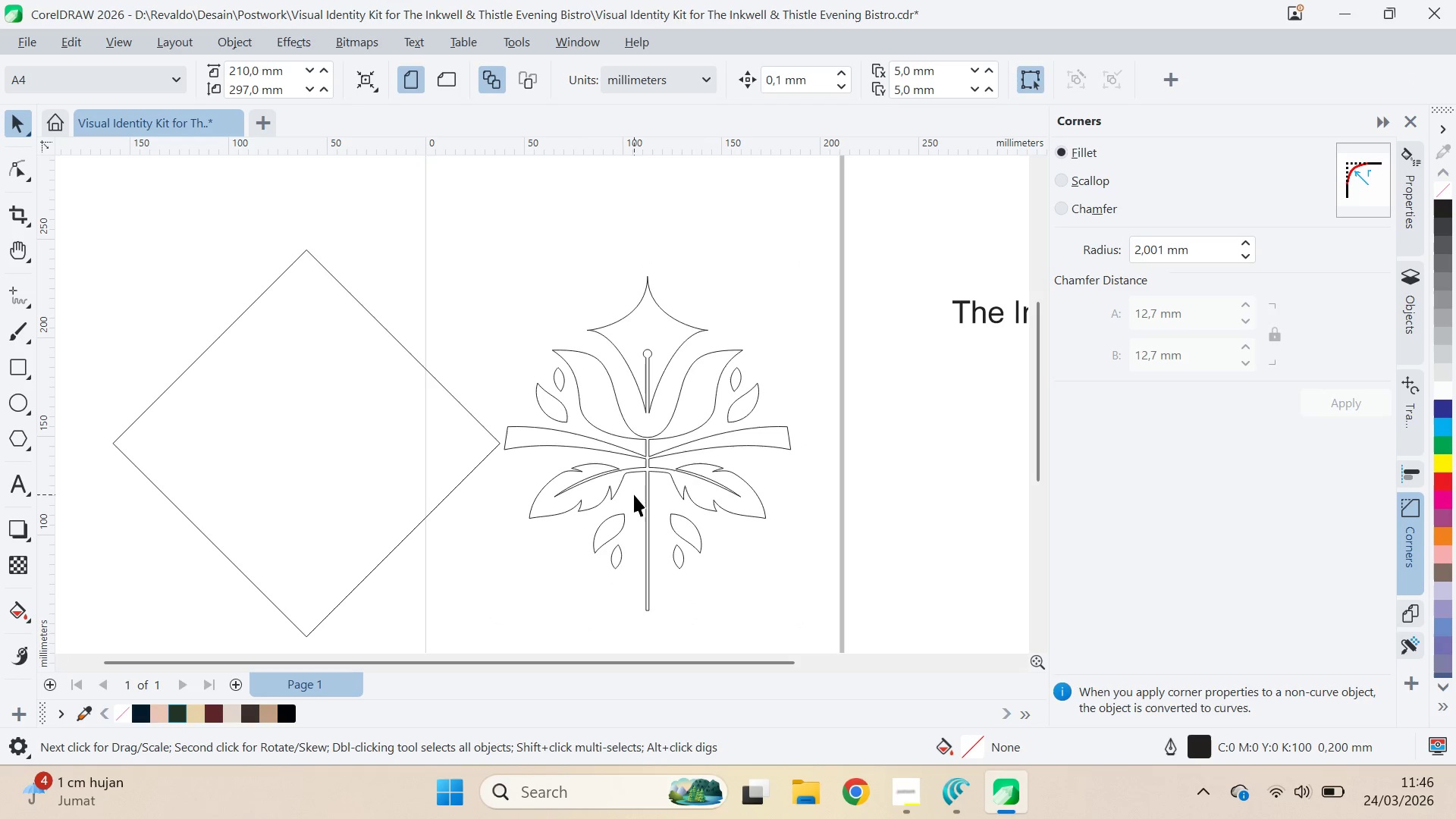 
left_click([619, 490])
 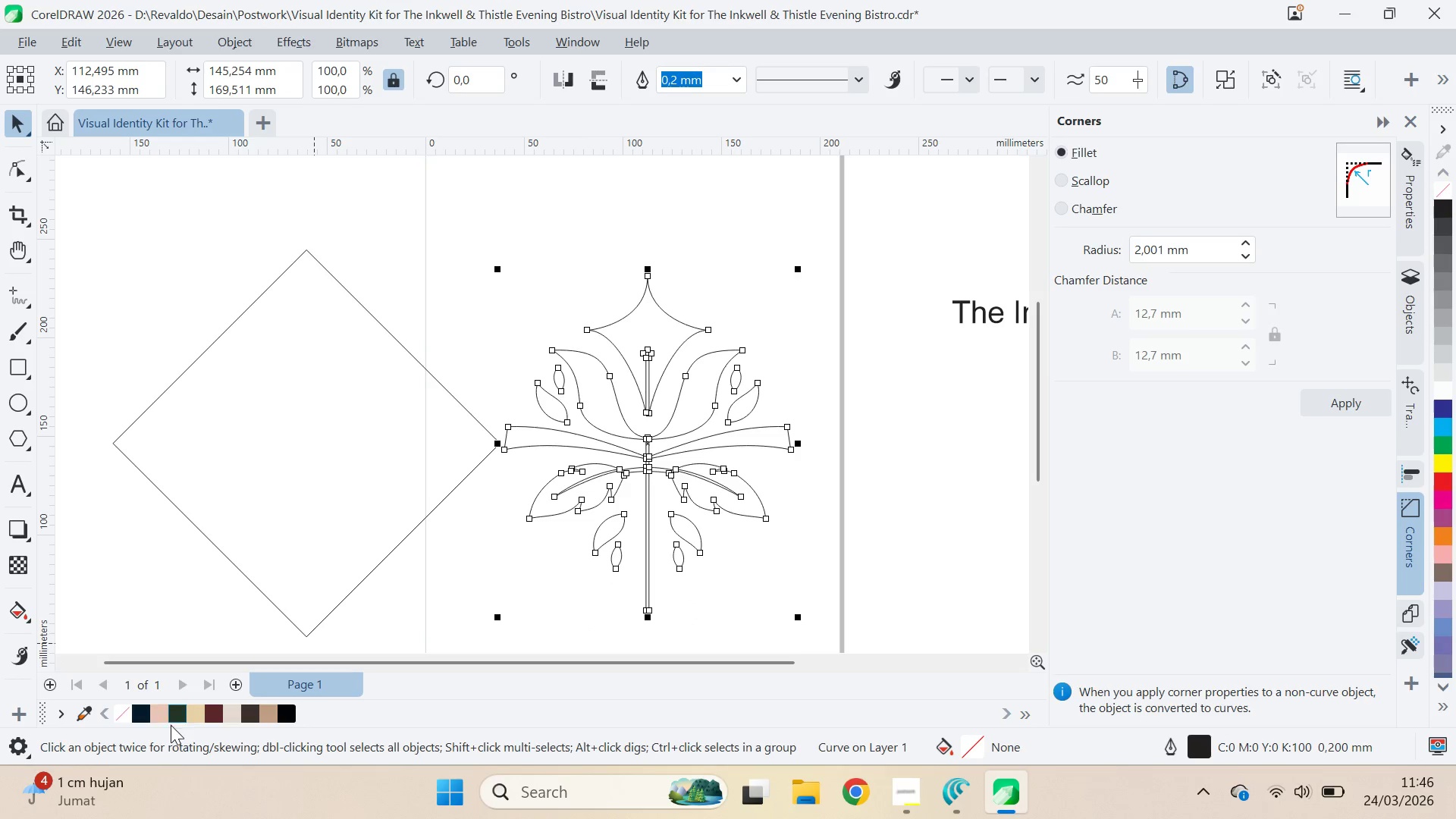 
left_click([176, 709])
 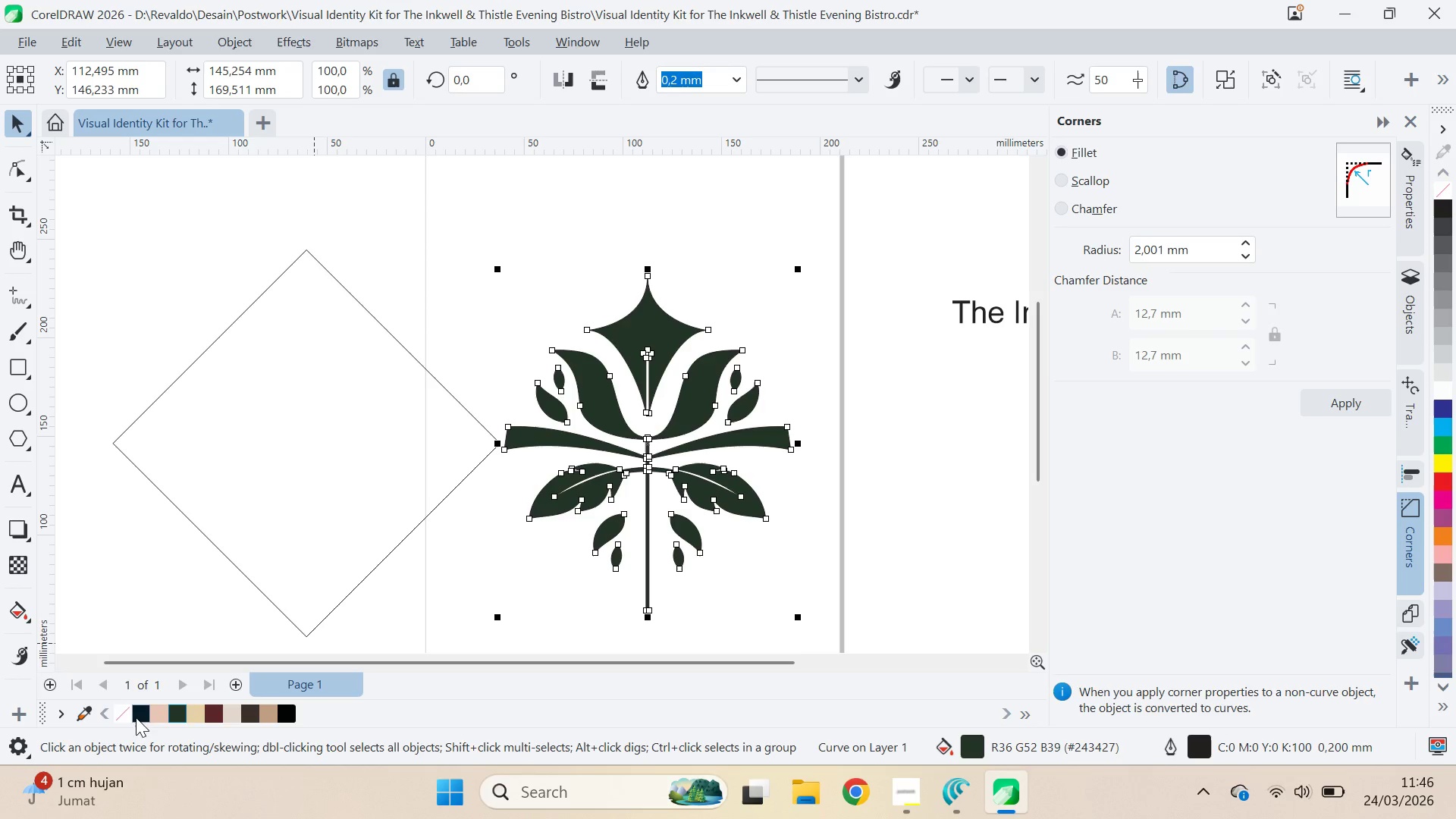 
right_click([119, 717])
 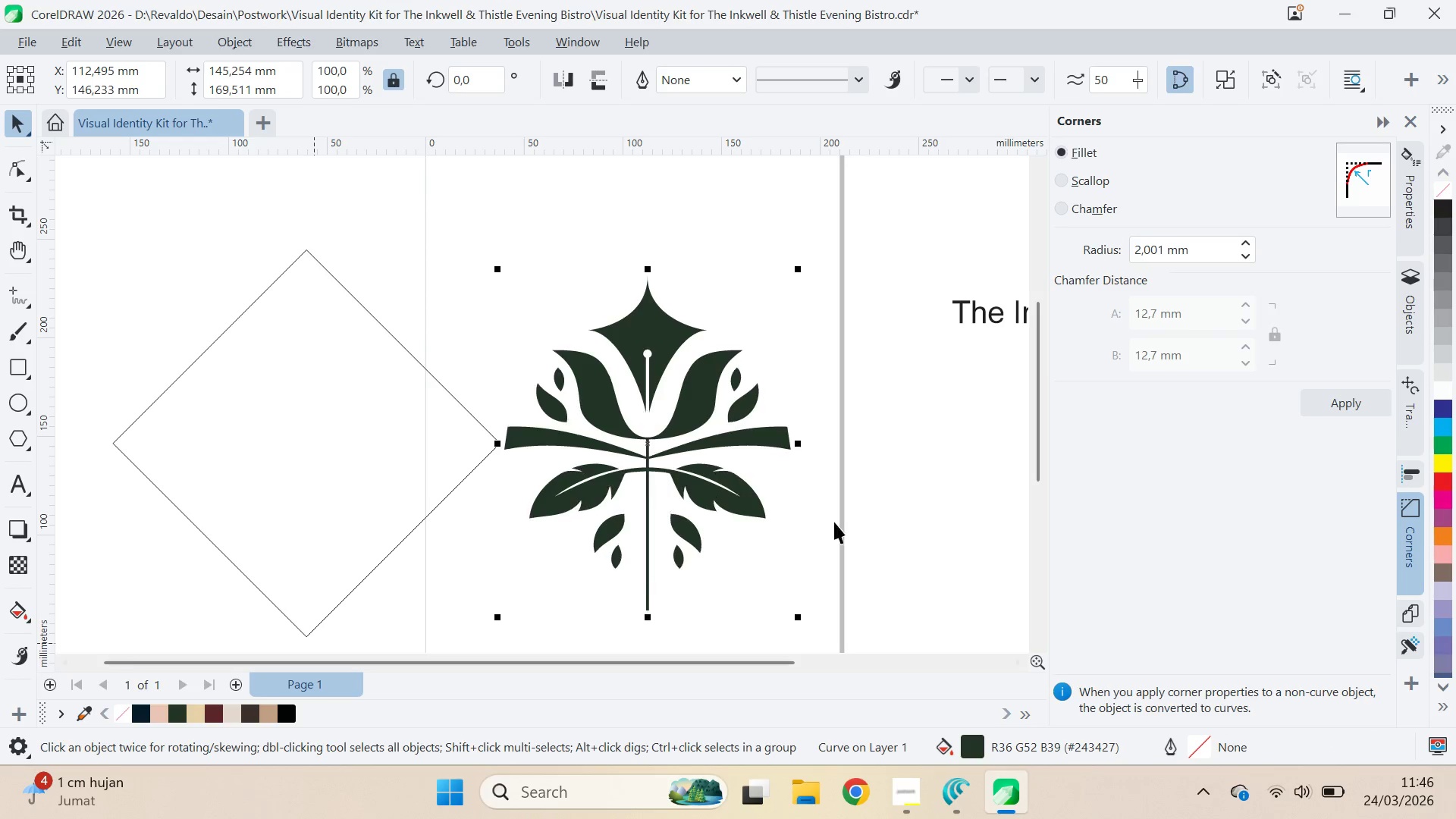 
left_click([848, 518])
 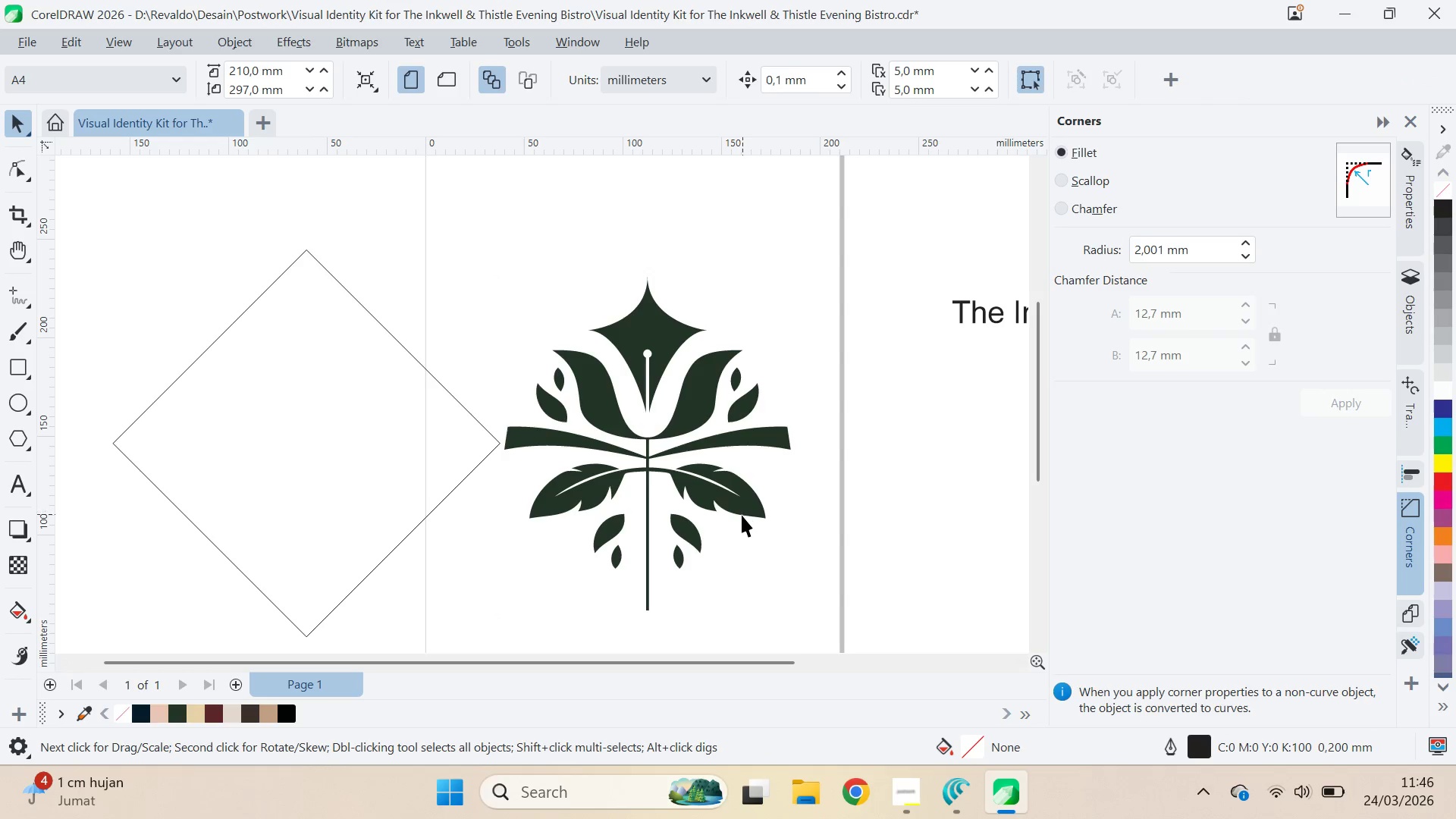 
left_click_drag(start_coordinate=[742, 515], to_coordinate=[807, 499])
 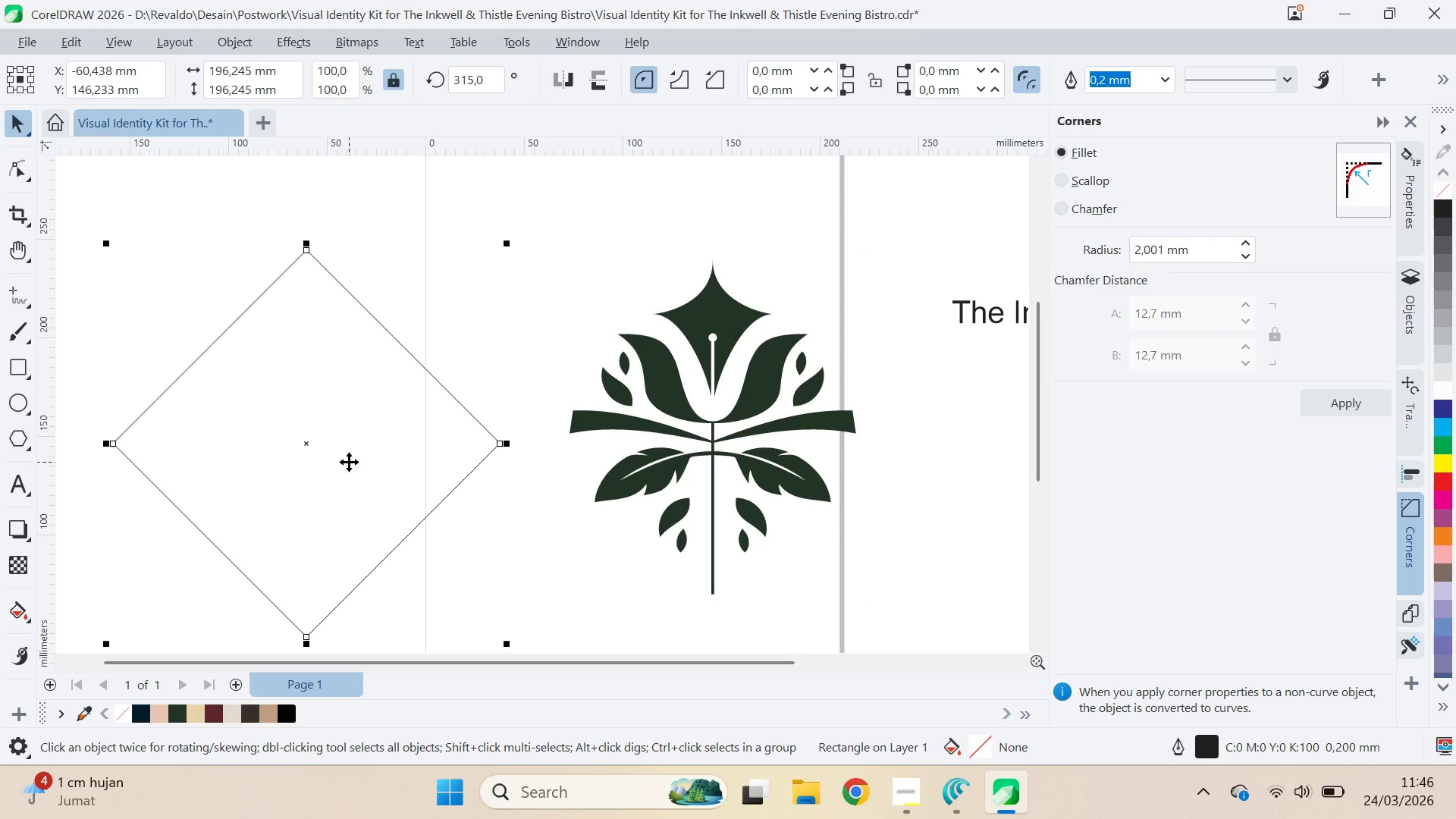 
key(Delete)
 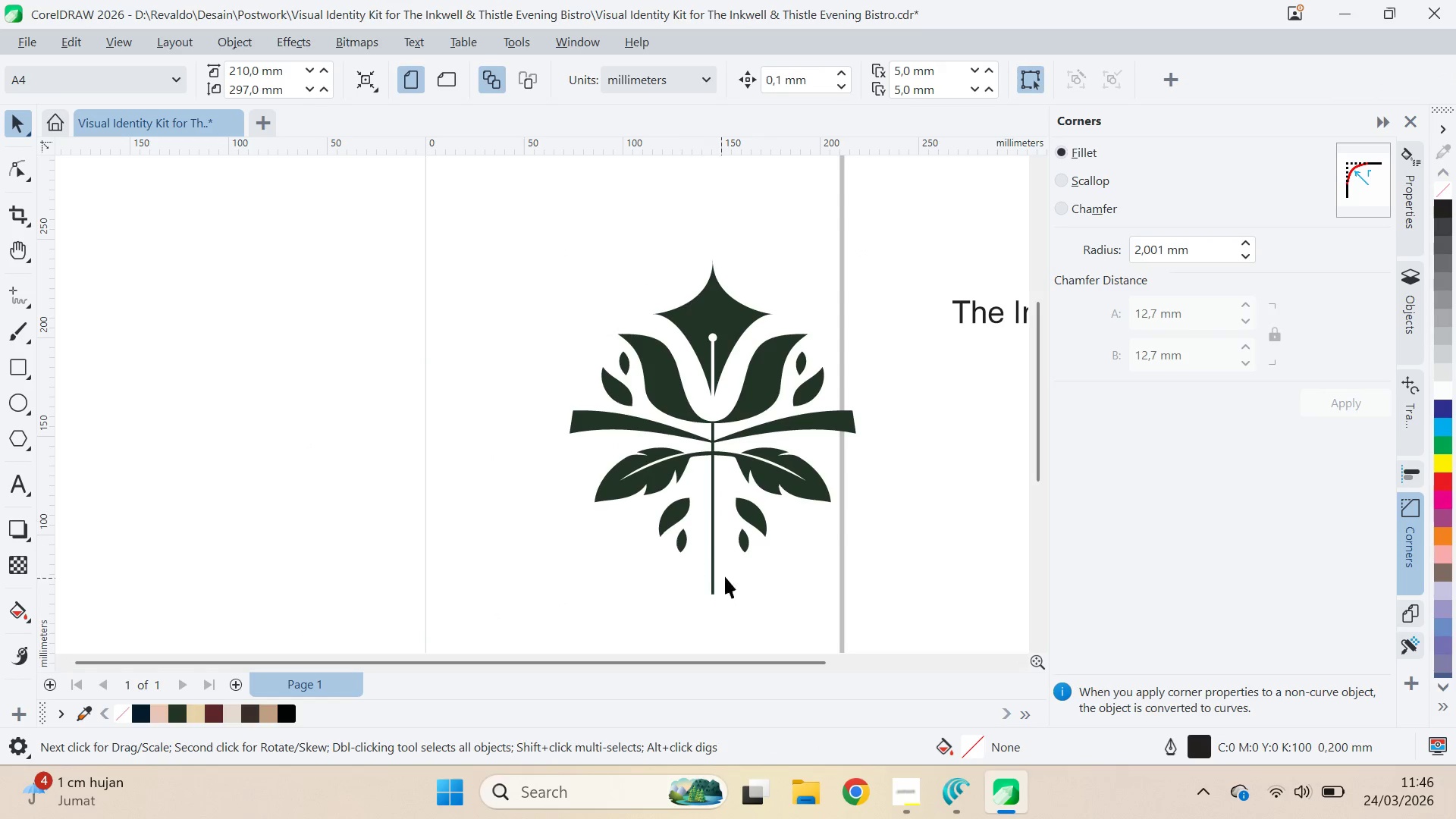 
left_click([714, 560])
 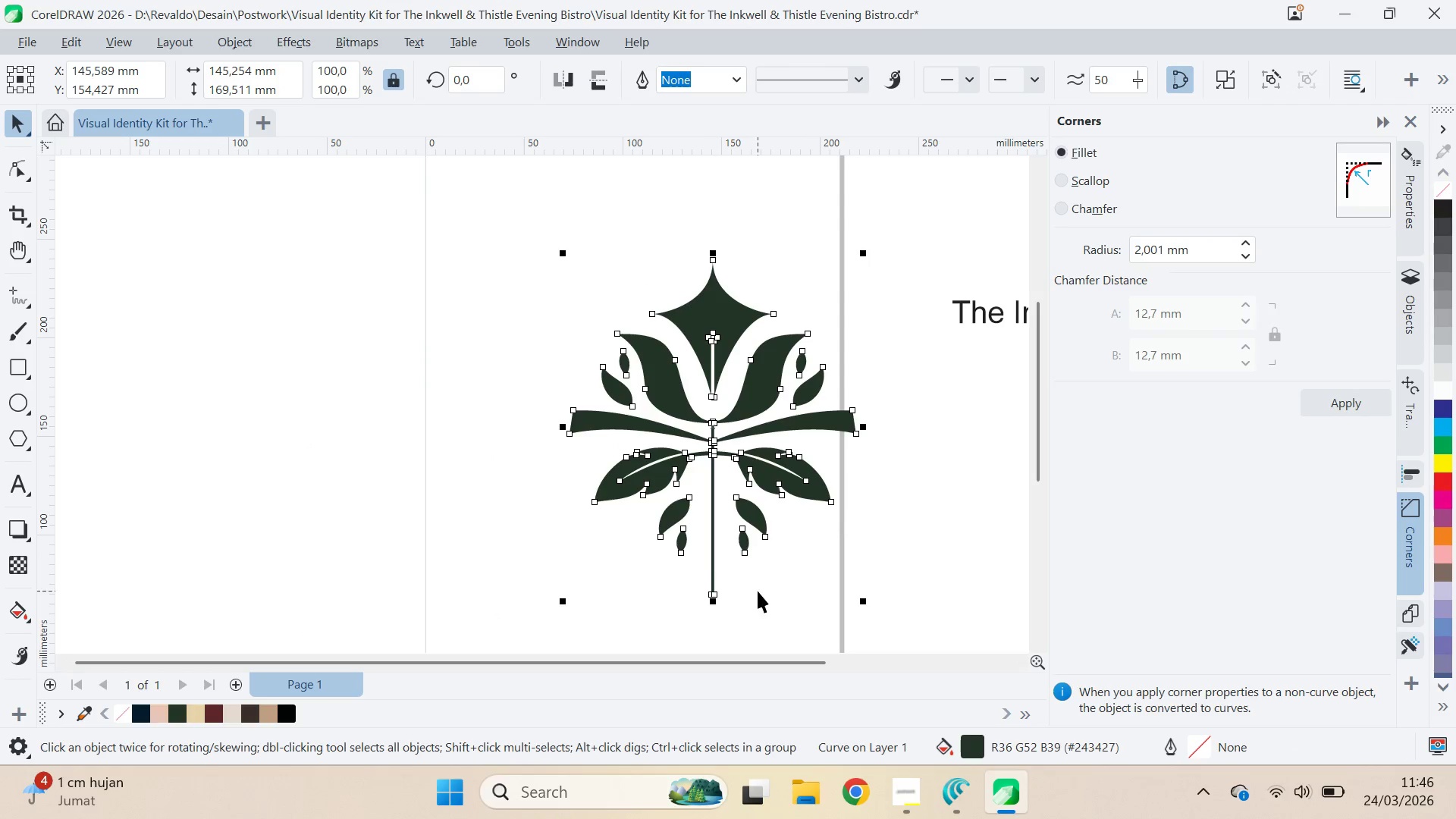 
key(A)
 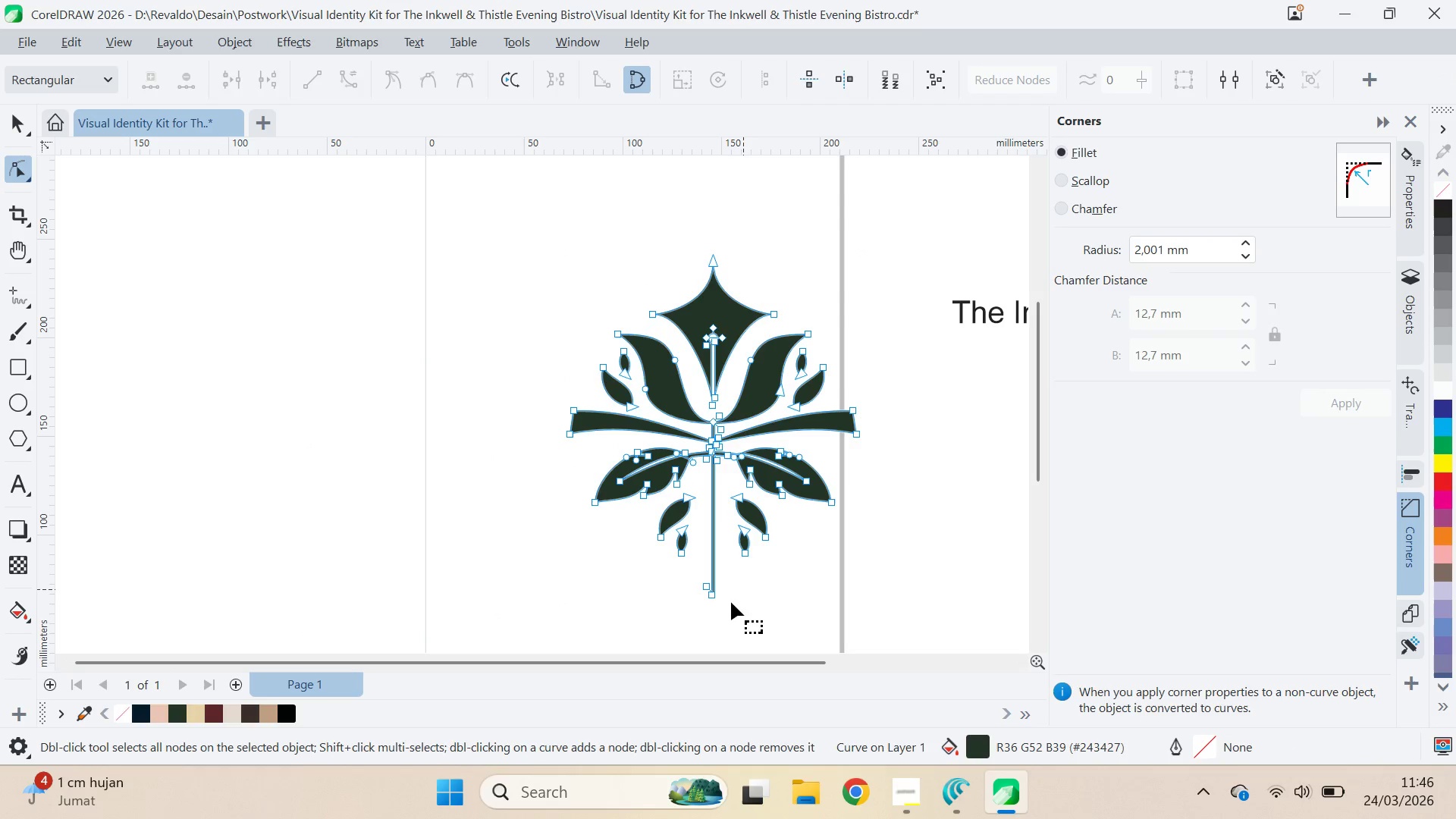 
left_click_drag(start_coordinate=[736, 613], to_coordinate=[678, 580])
 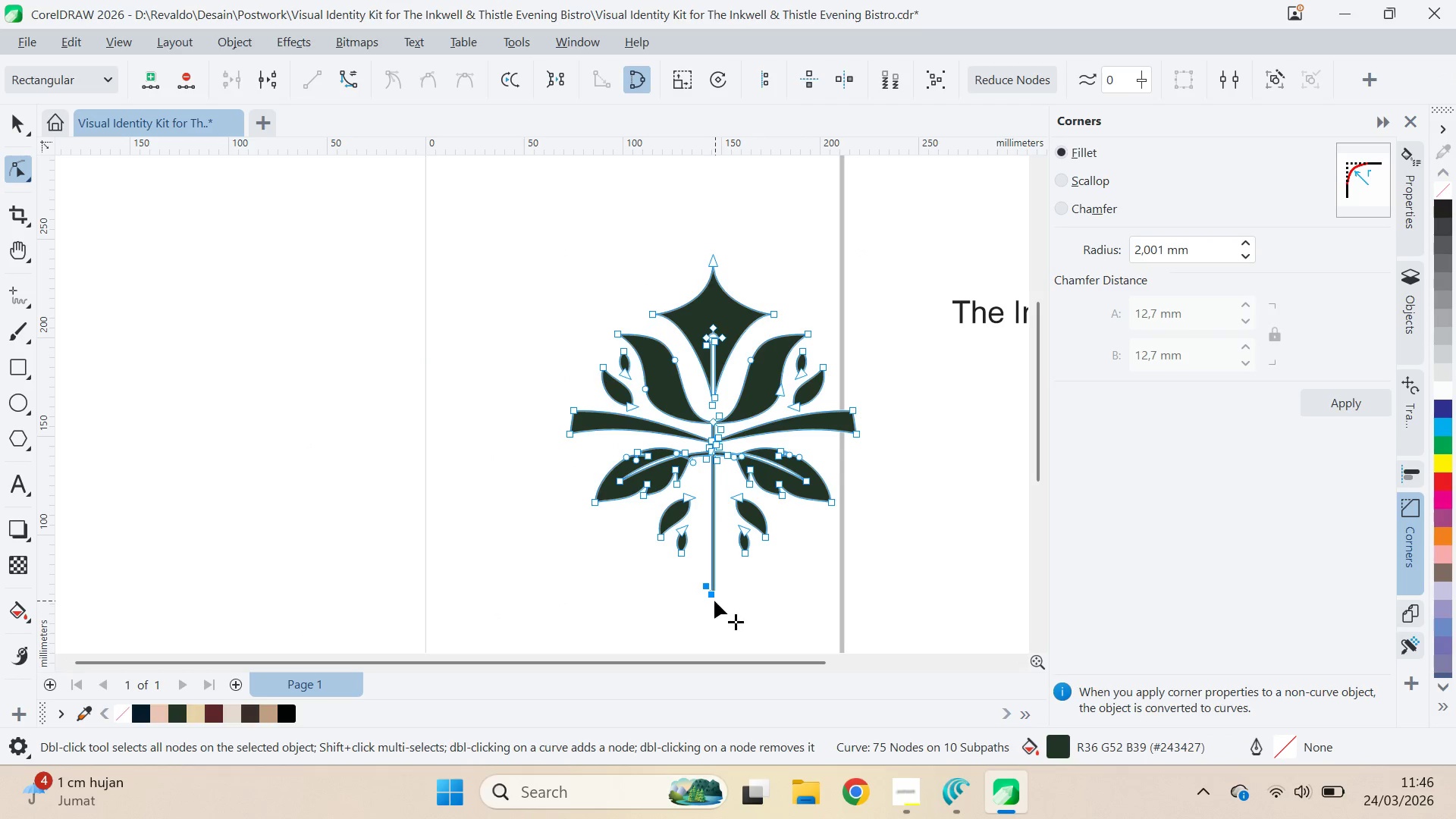 
left_click_drag(start_coordinate=[714, 599], to_coordinate=[711, 588])
 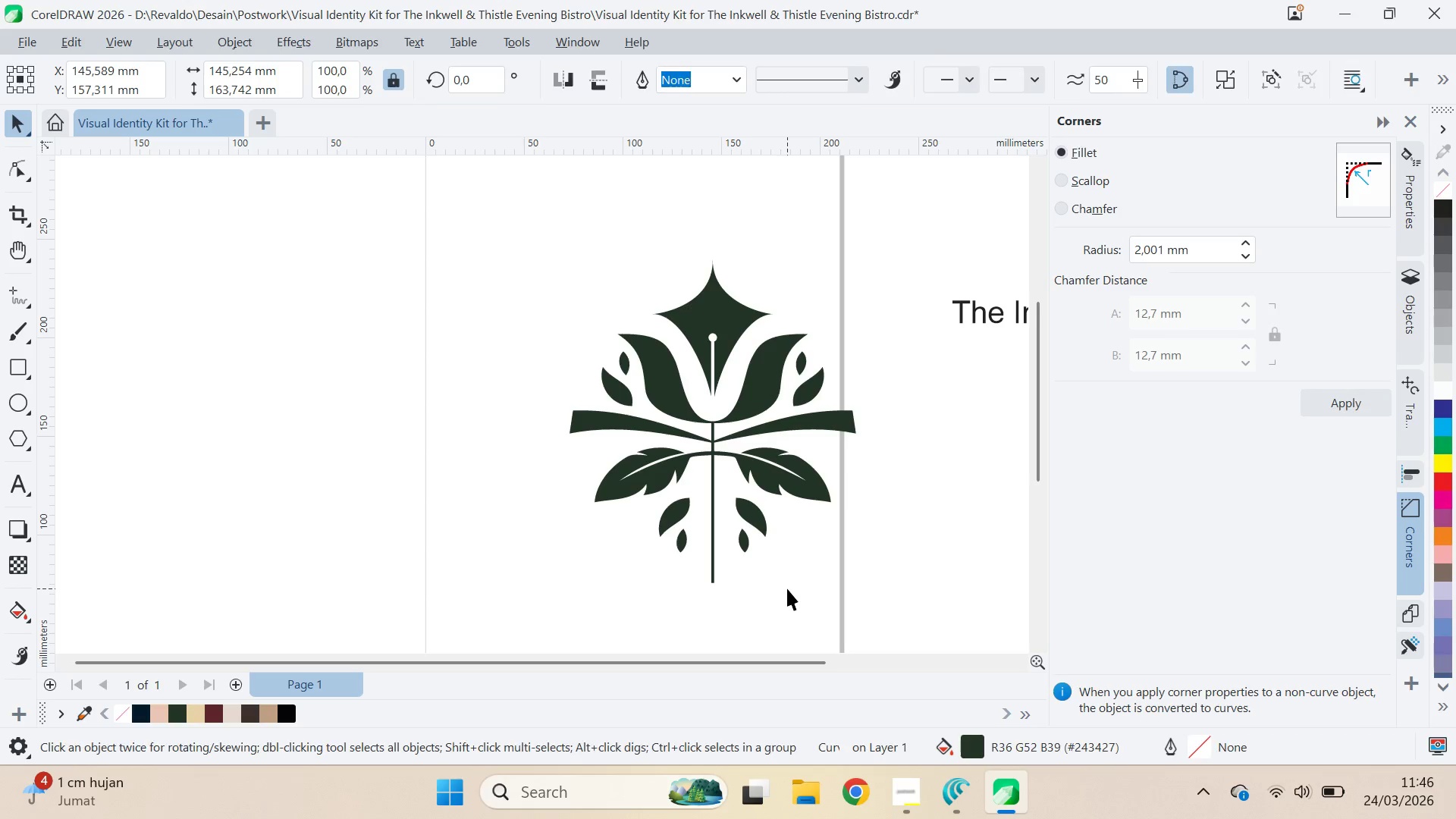 
hold_key(key=ShiftLeft, duration=0.67)
 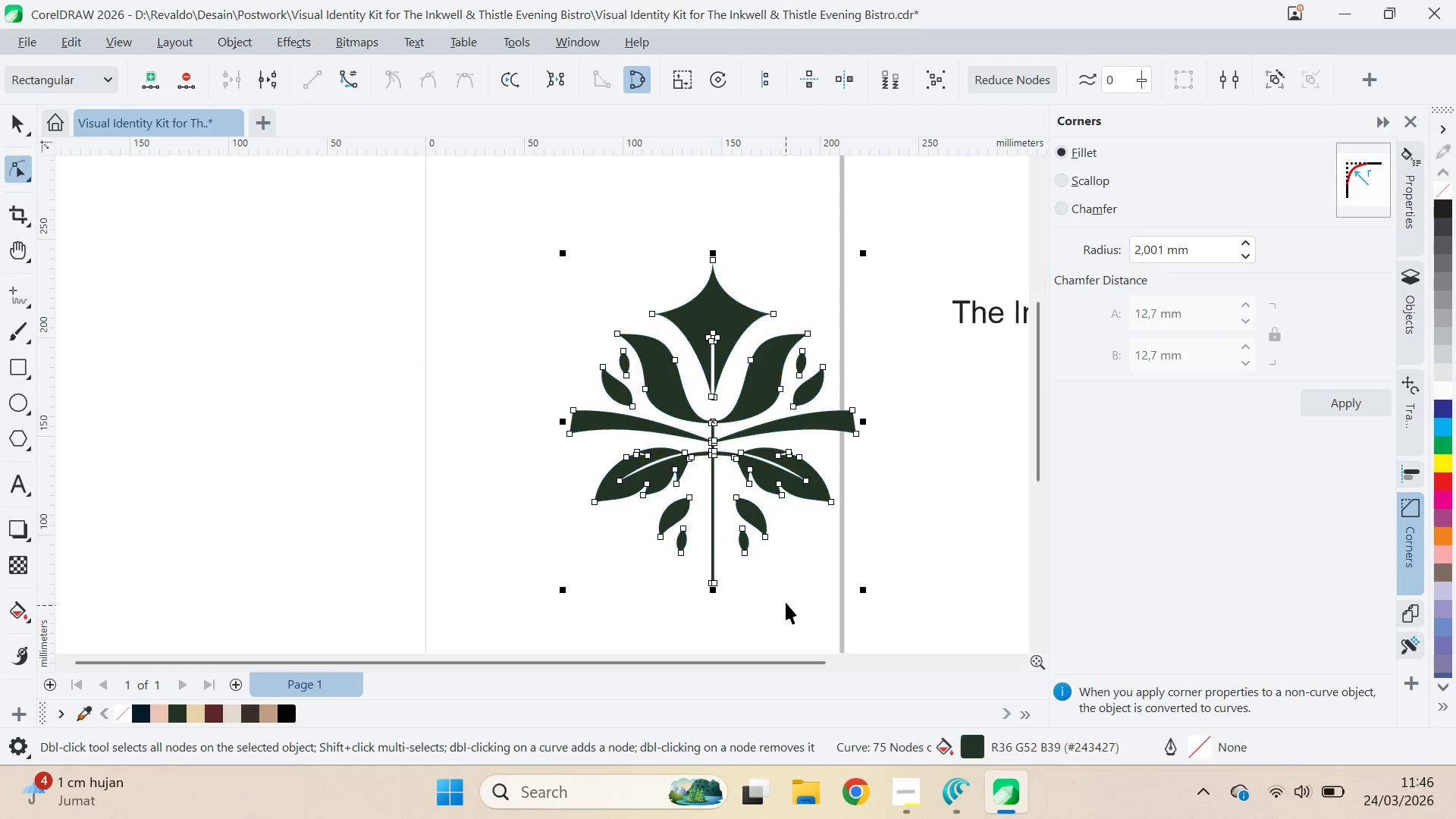 
key(V)
 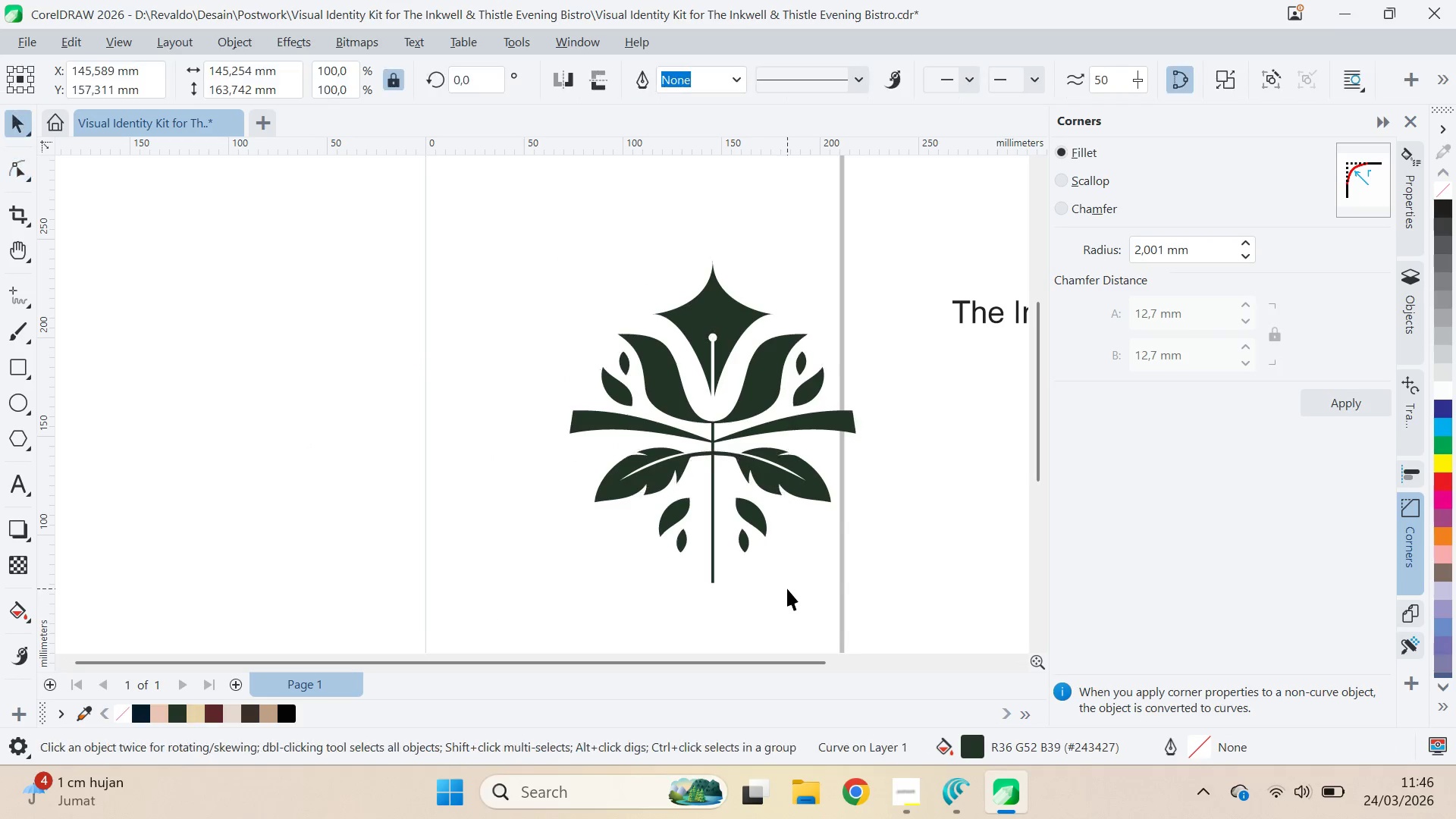 
left_click([787, 588])
 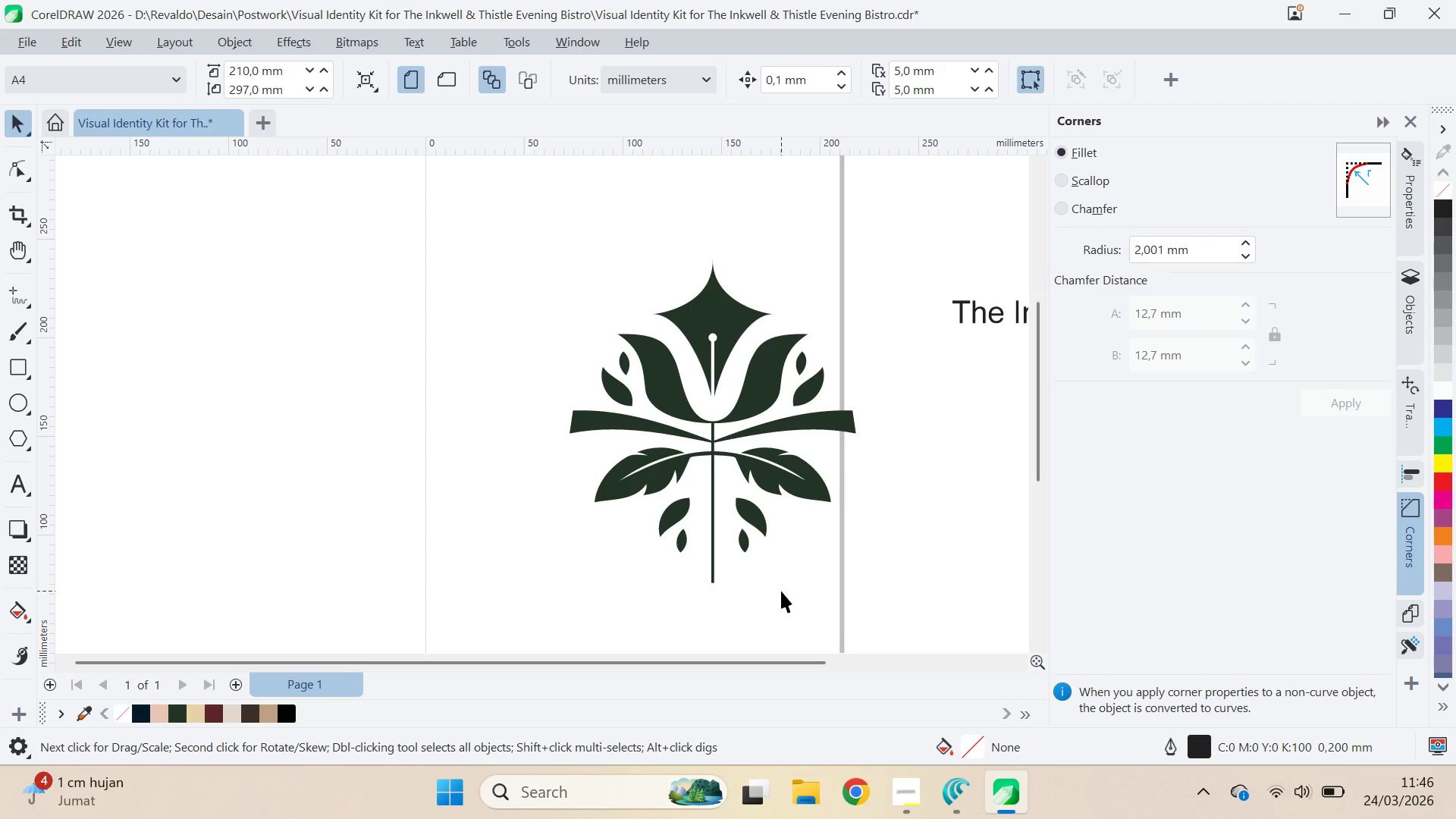 
type(qv)
 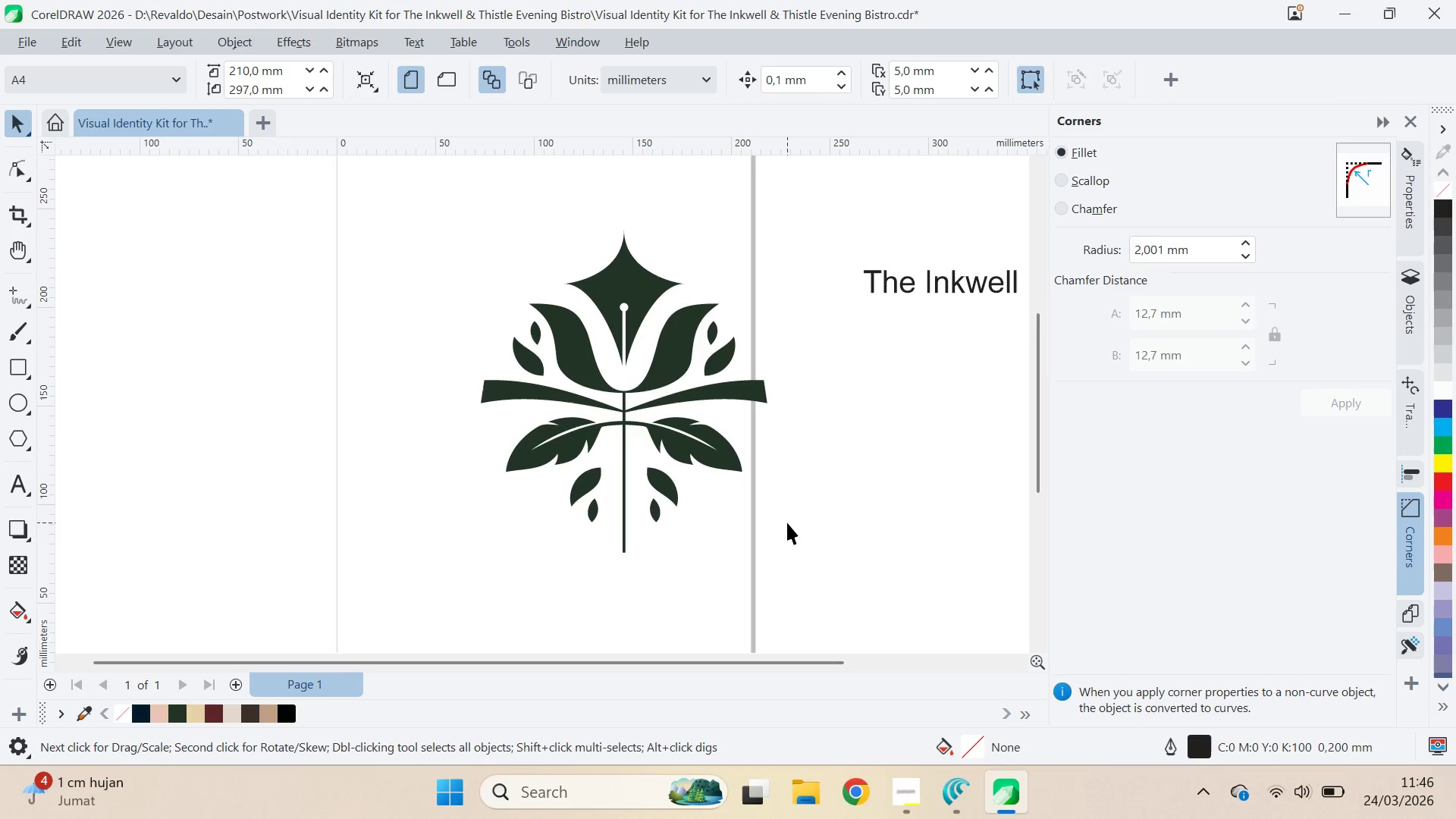 
left_click_drag(start_coordinate=[799, 558], to_coordinate=[711, 528])
 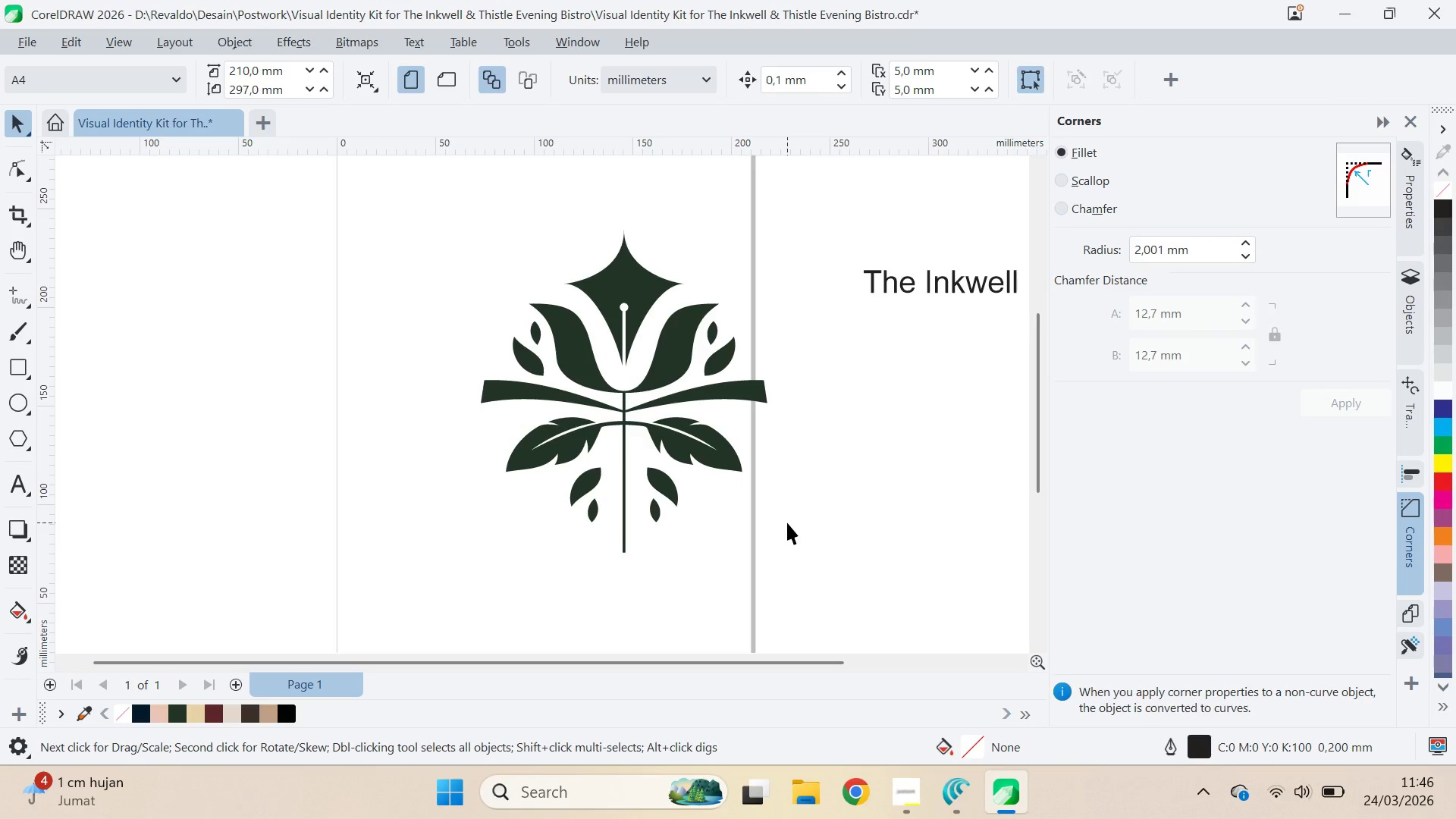 
scroll: coordinate [713, 380], scroll_direction: up, amount: 5.0
 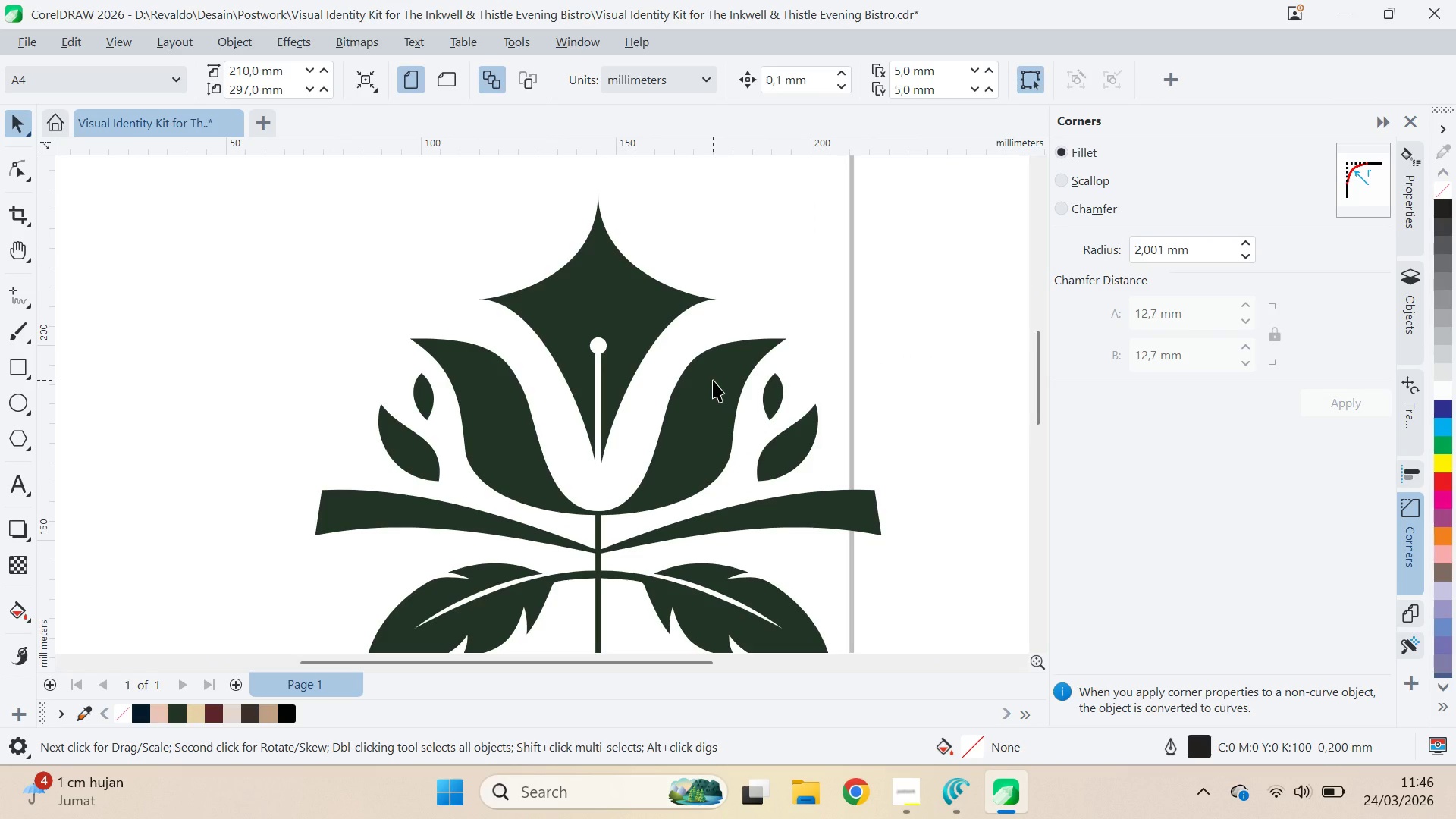 
key(Q)
 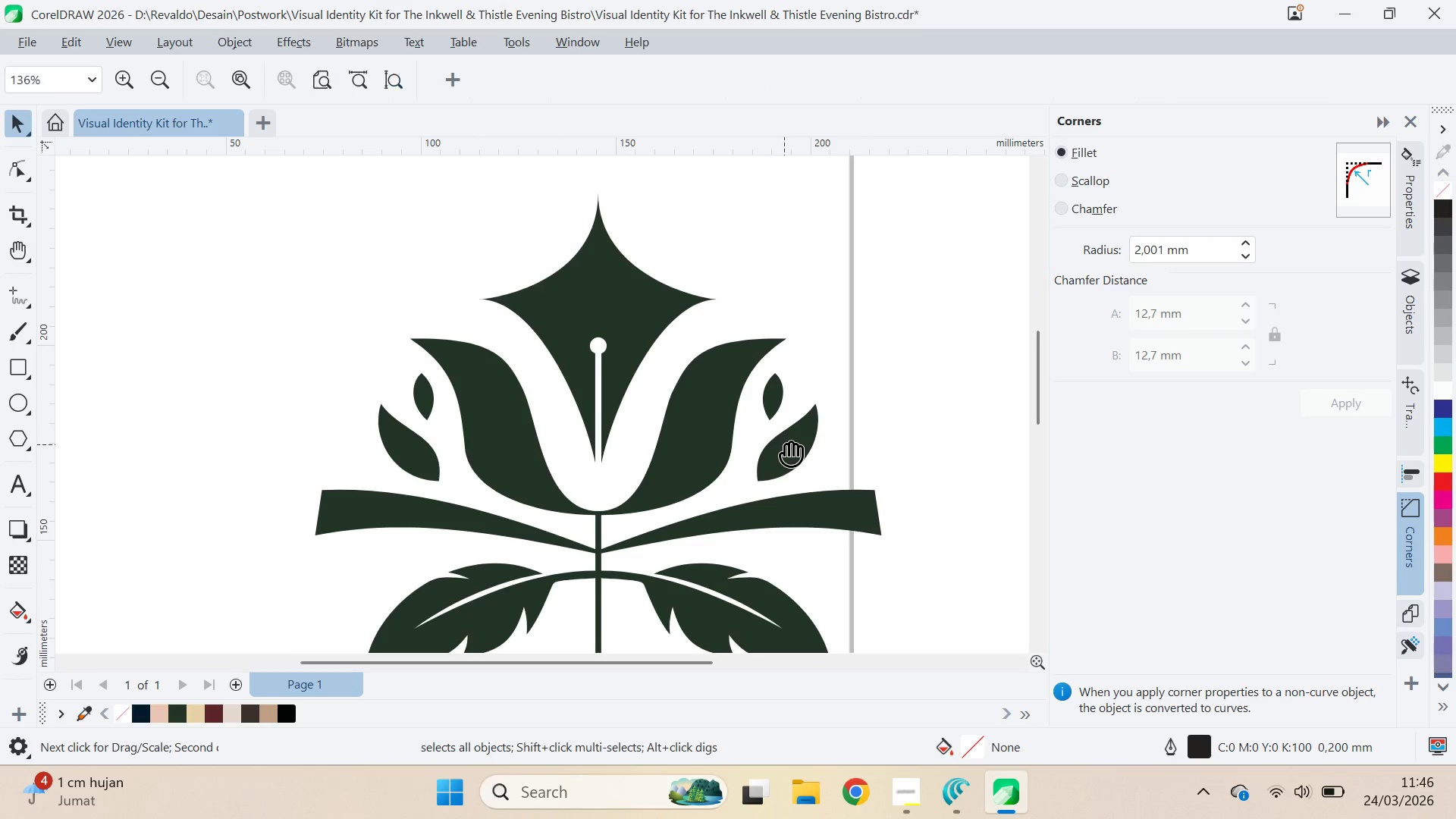 
left_click_drag(start_coordinate=[786, 446], to_coordinate=[754, 316])
 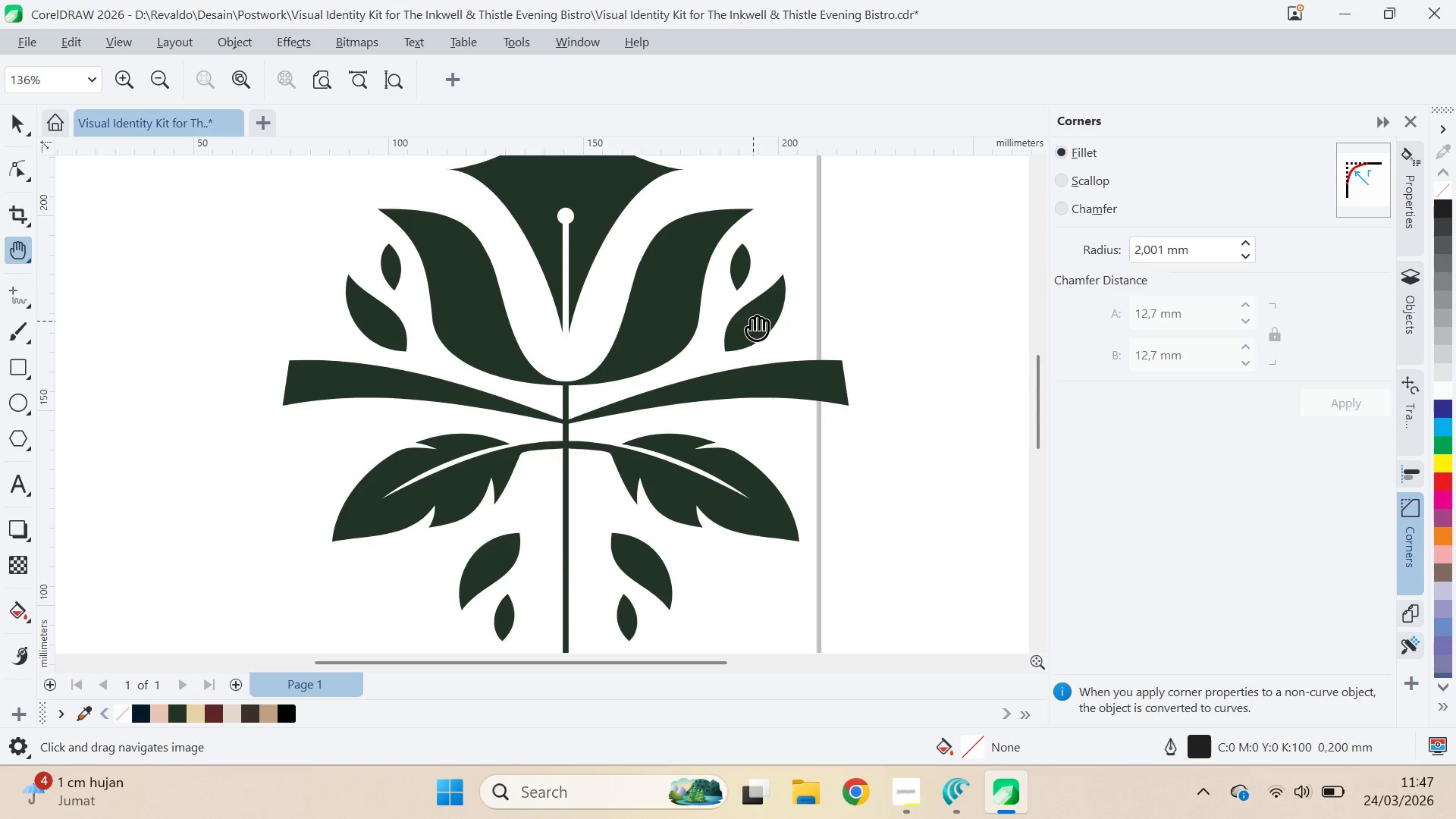 
wait(5.72)
 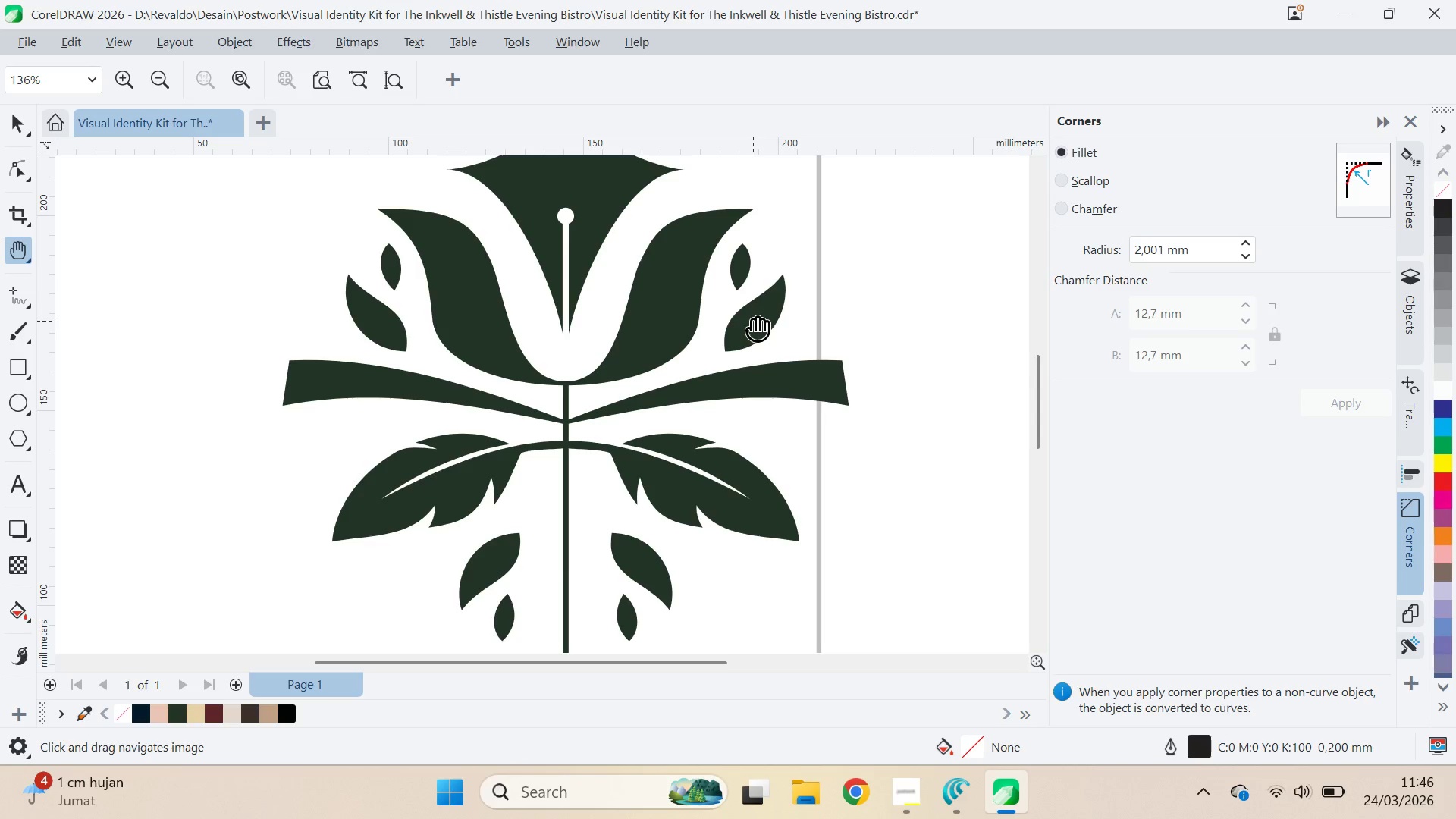 
scroll: coordinate [753, 355], scroll_direction: down, amount: 7.0
 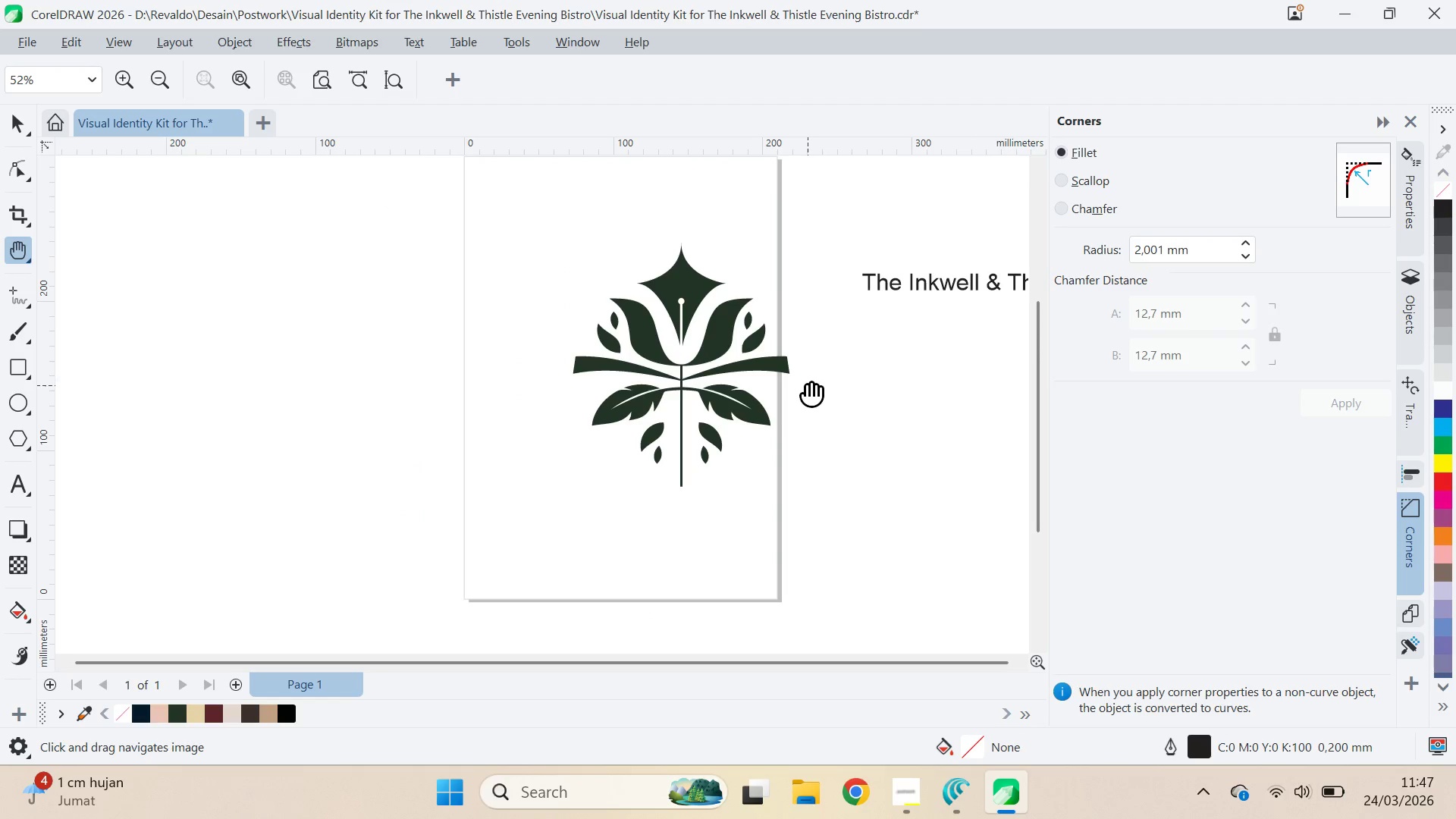 
type(qv)
 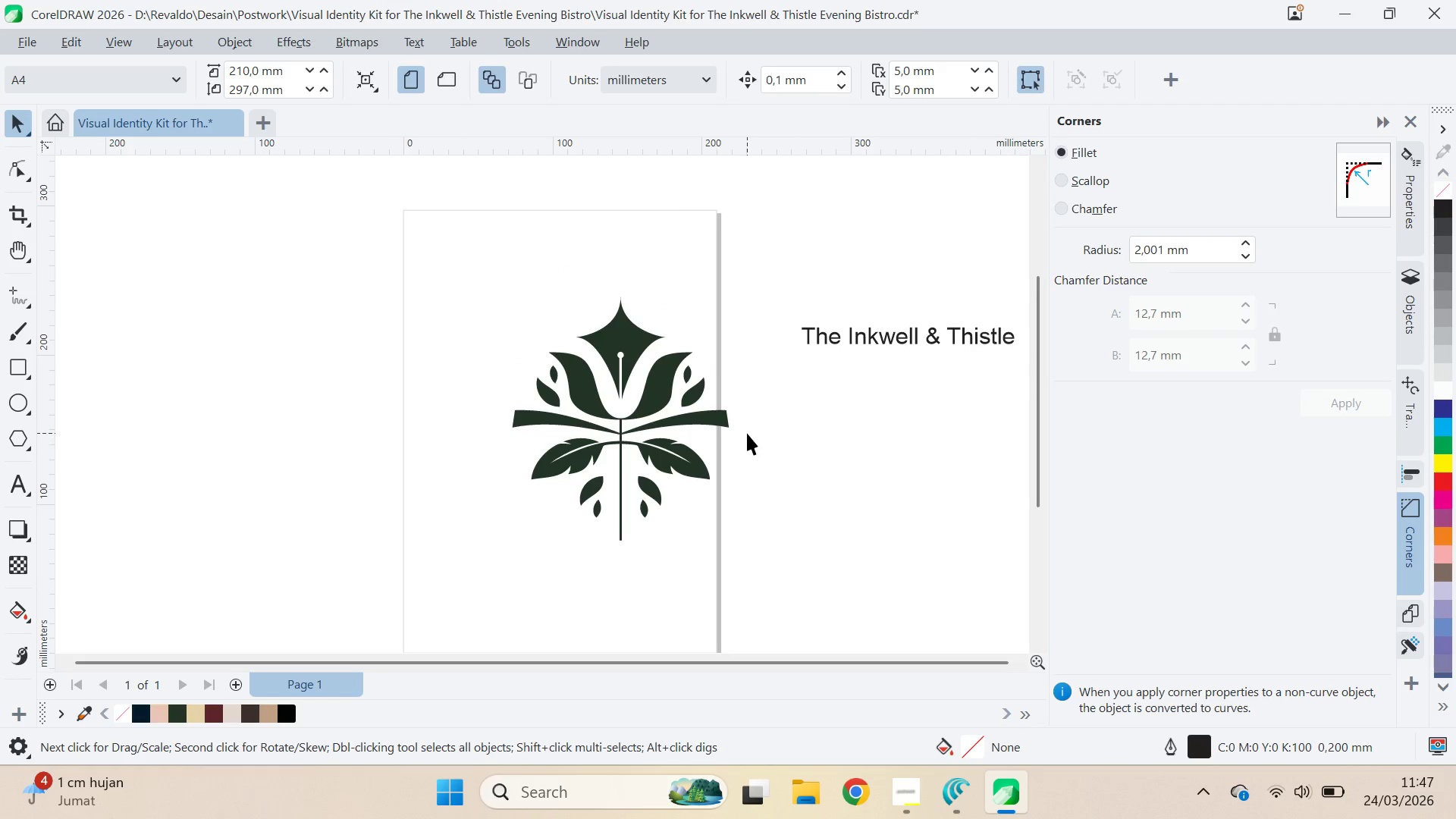 
left_click_drag(start_coordinate=[807, 386], to_coordinate=[746, 440])
 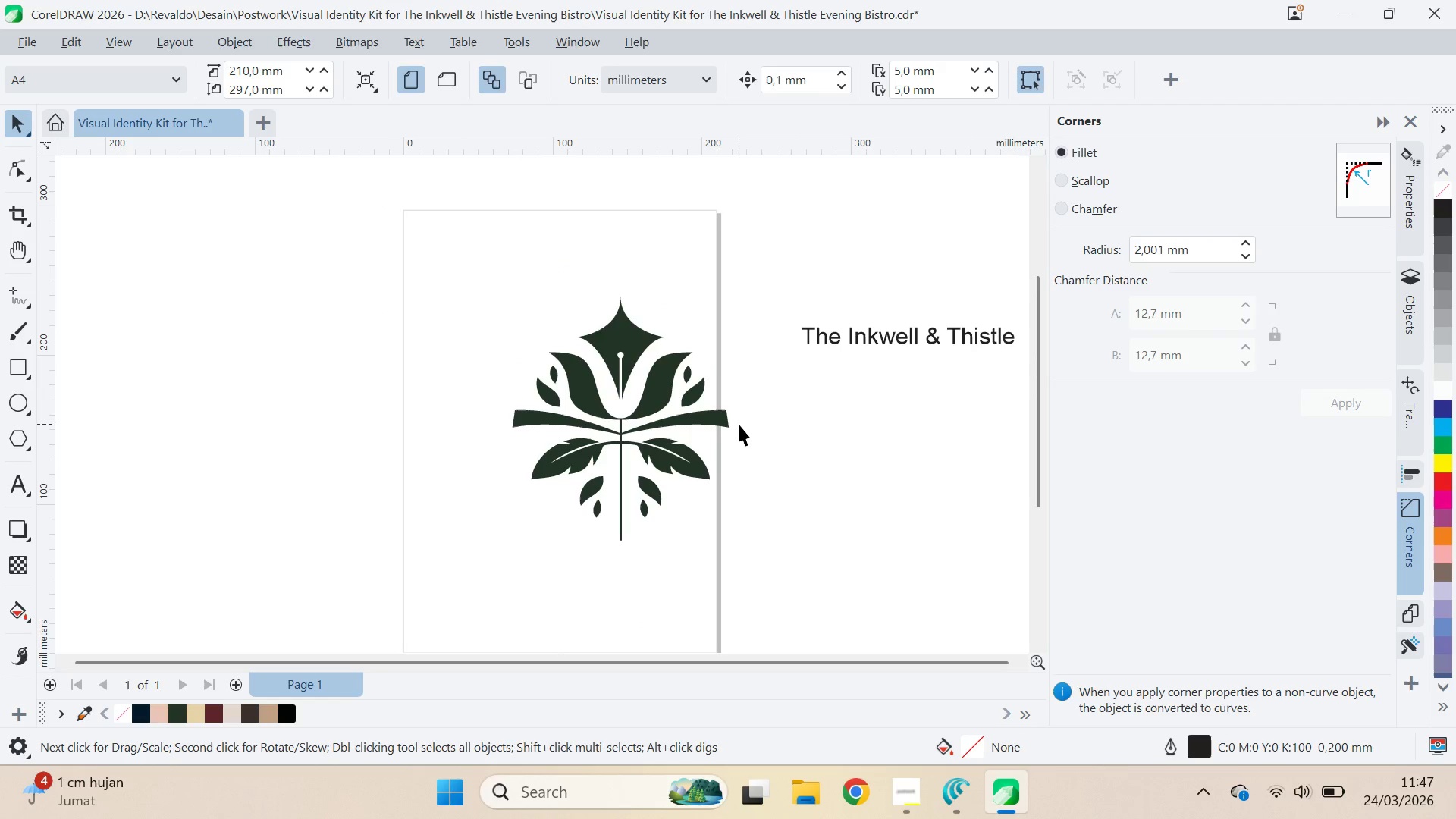 
scroll: coordinate [730, 424], scroll_direction: up, amount: 5.0
 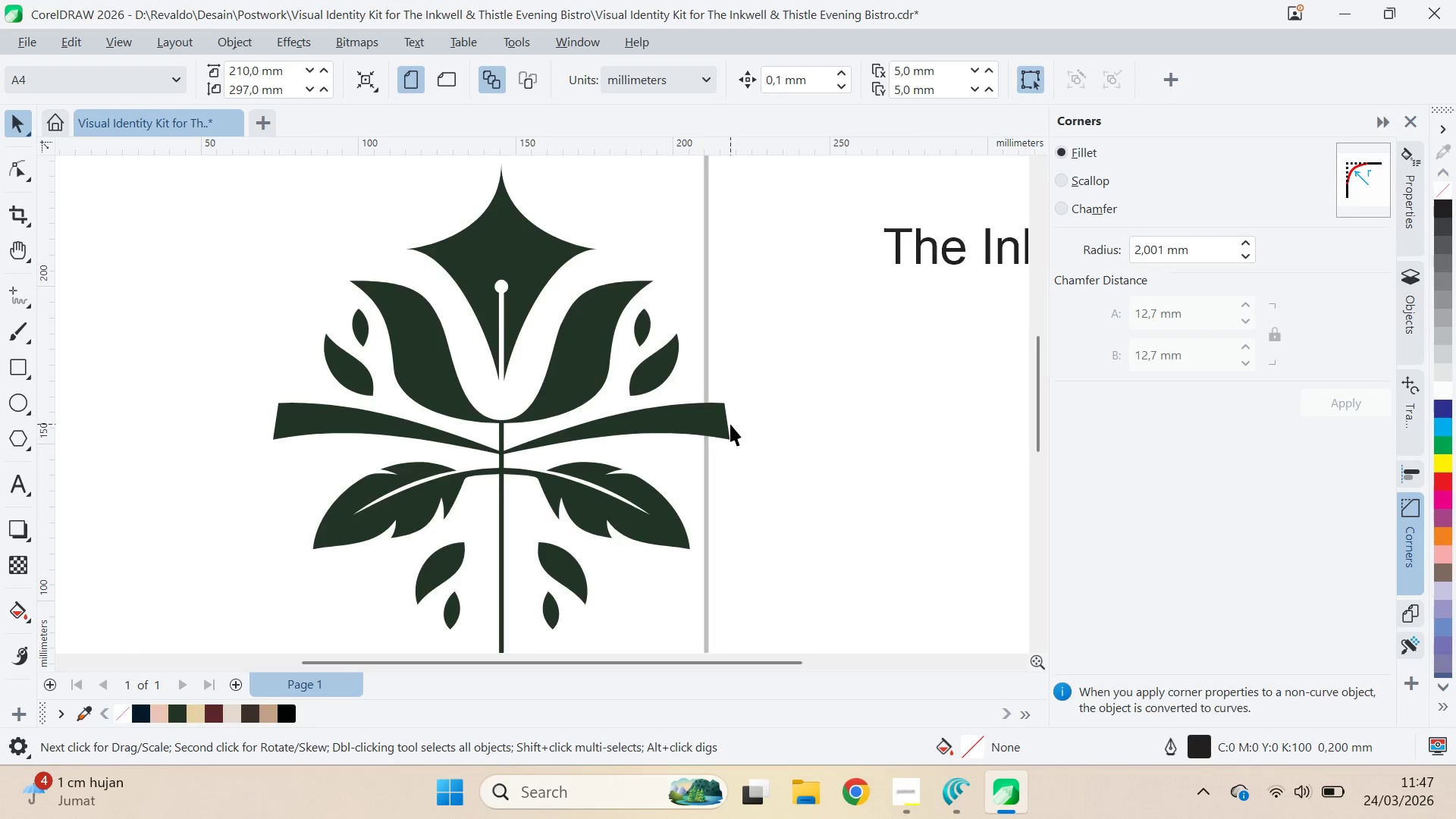 
key(Control+ControlLeft)
 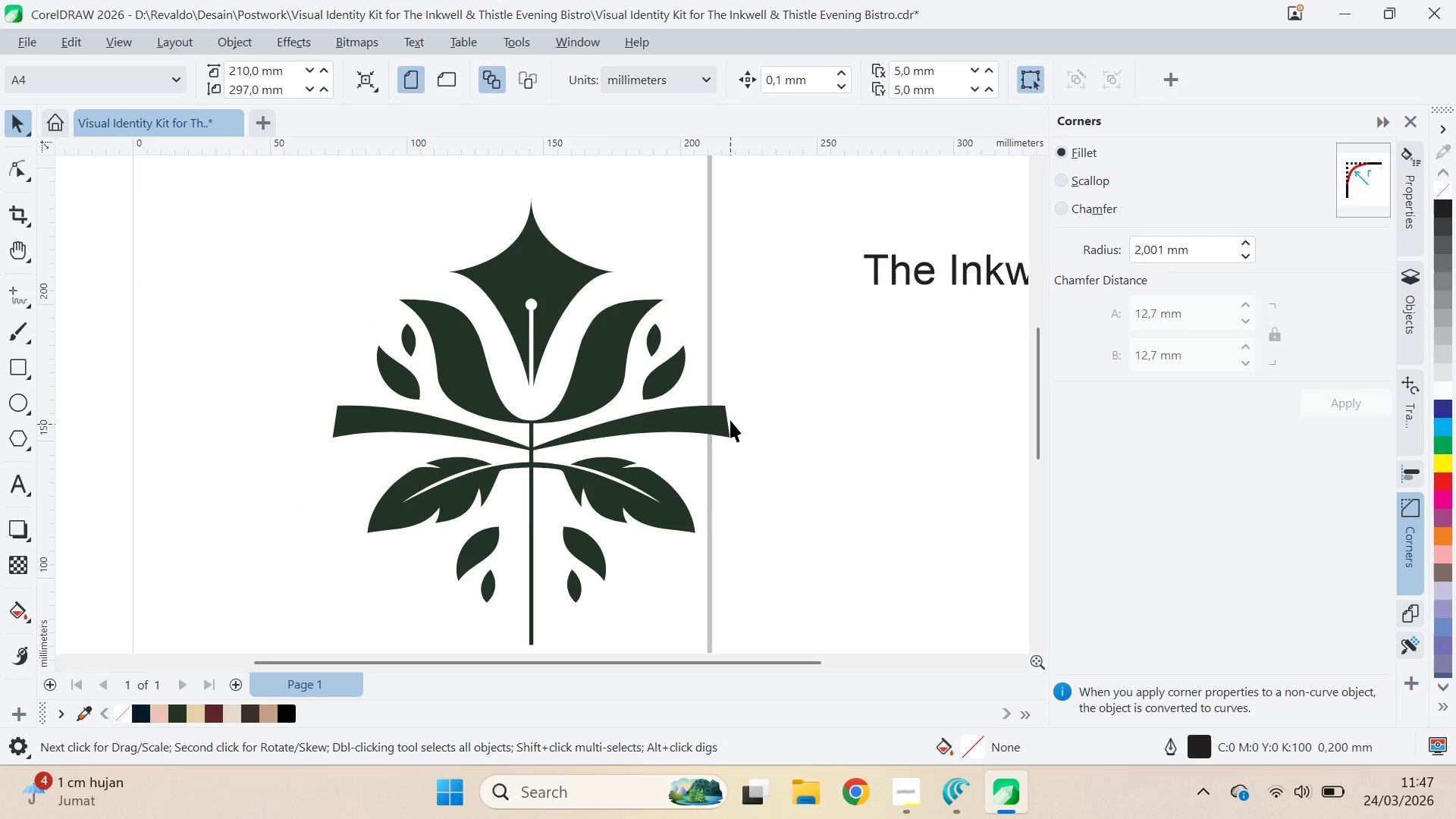 
key(Control+S)
 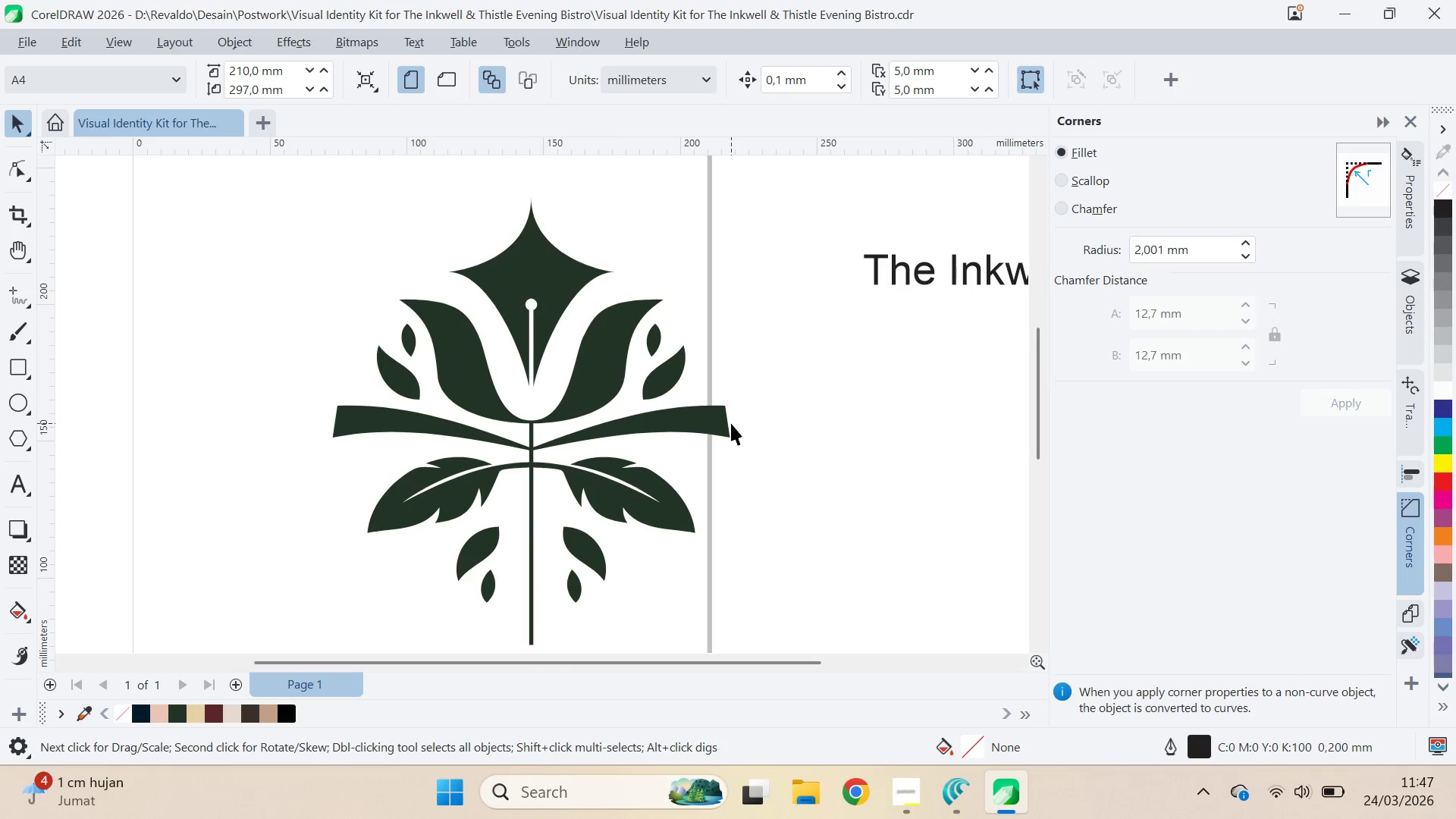 
scroll: coordinate [731, 424], scroll_direction: down, amount: 3.0
 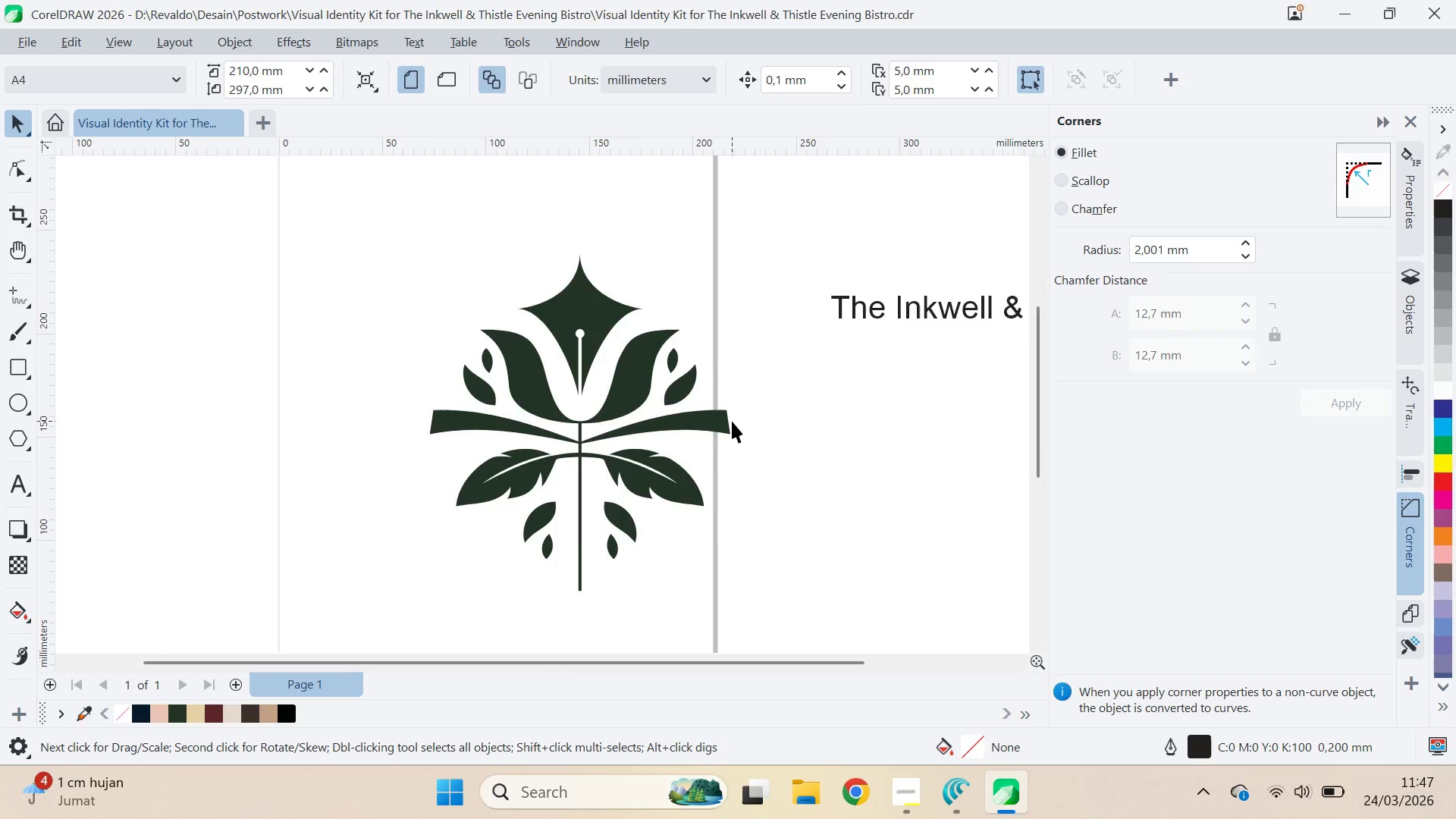 
key(Alt+Tab)
 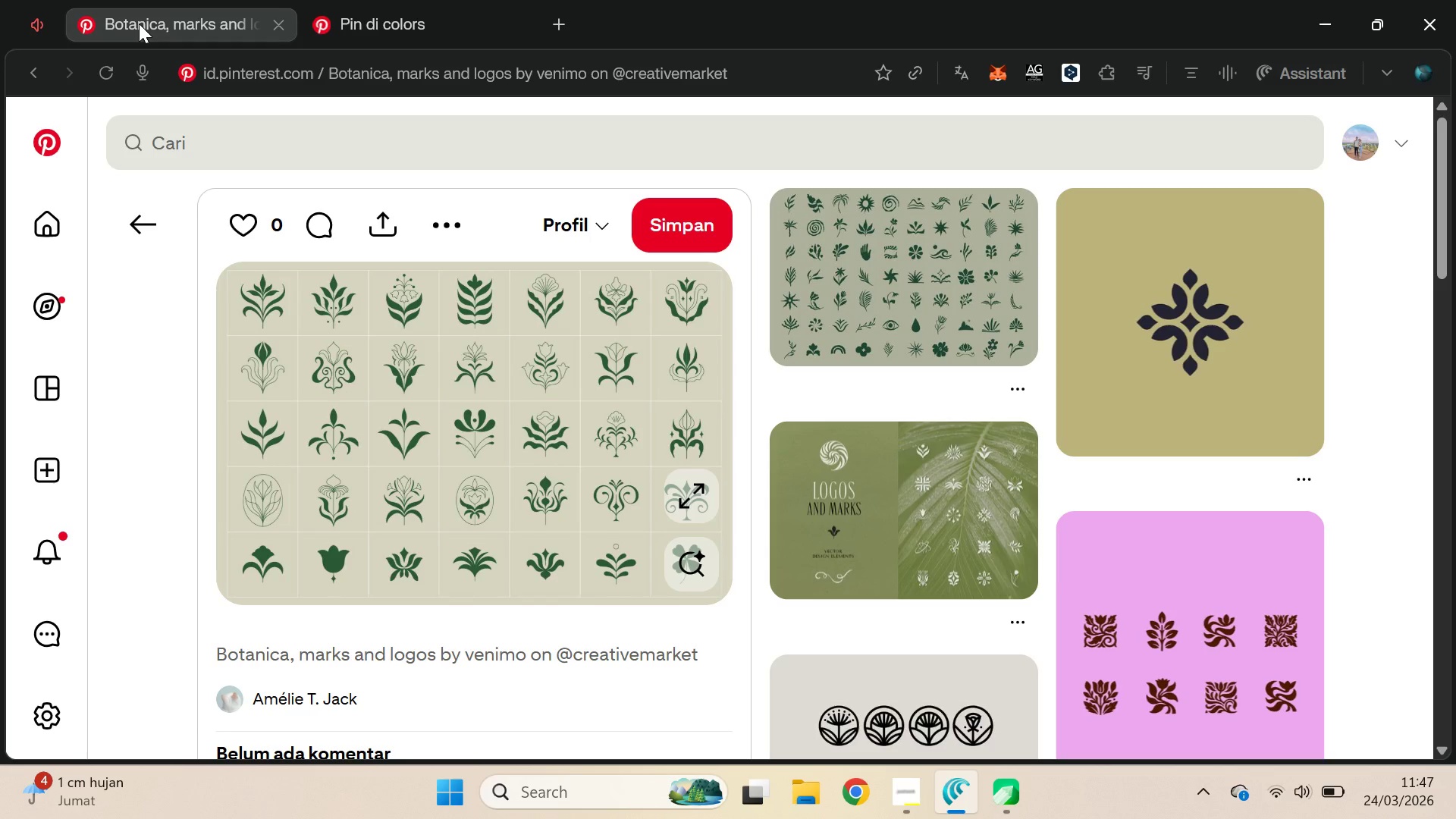 
wait(11.27)
 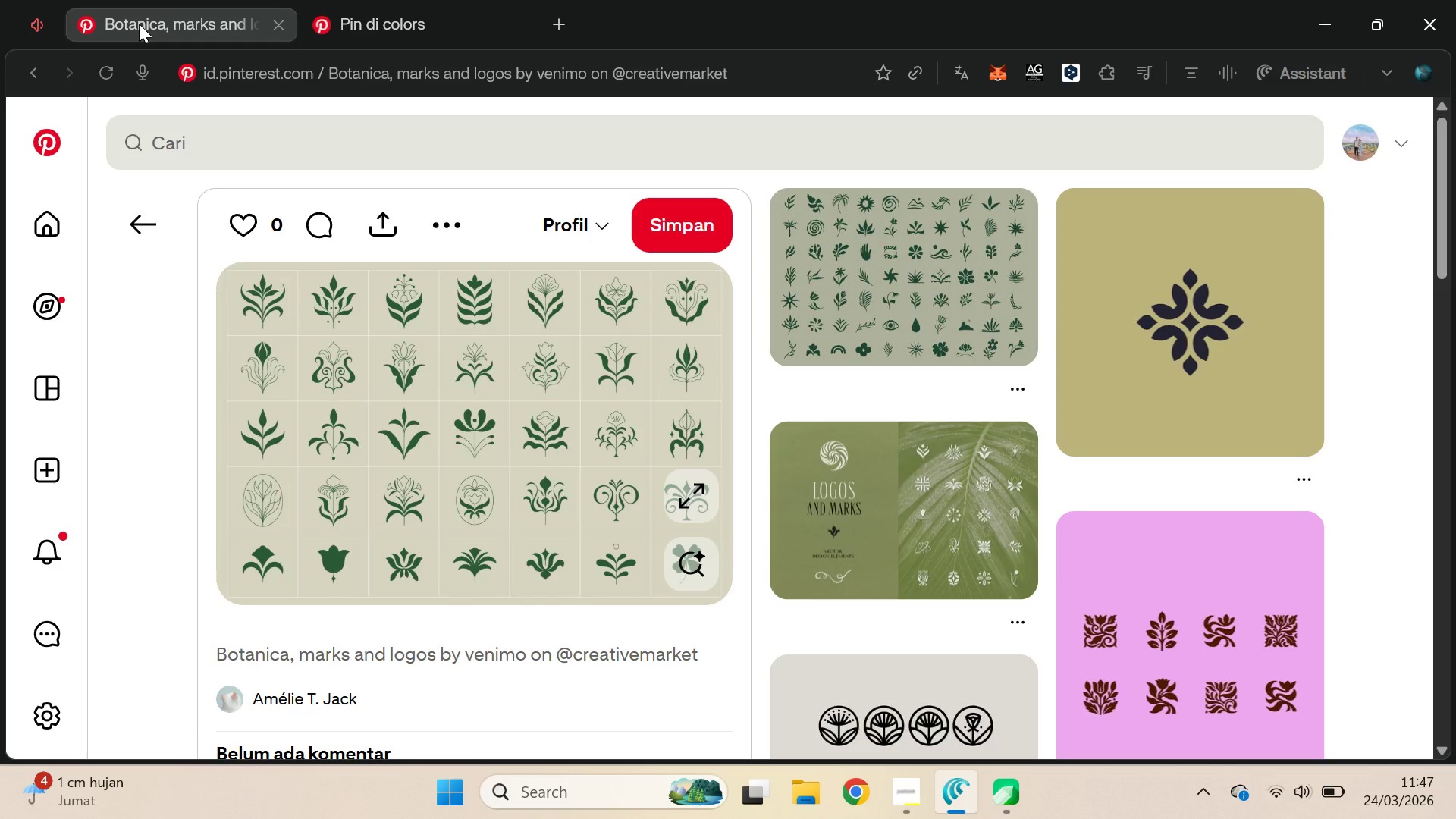 
left_click([428, 0])
 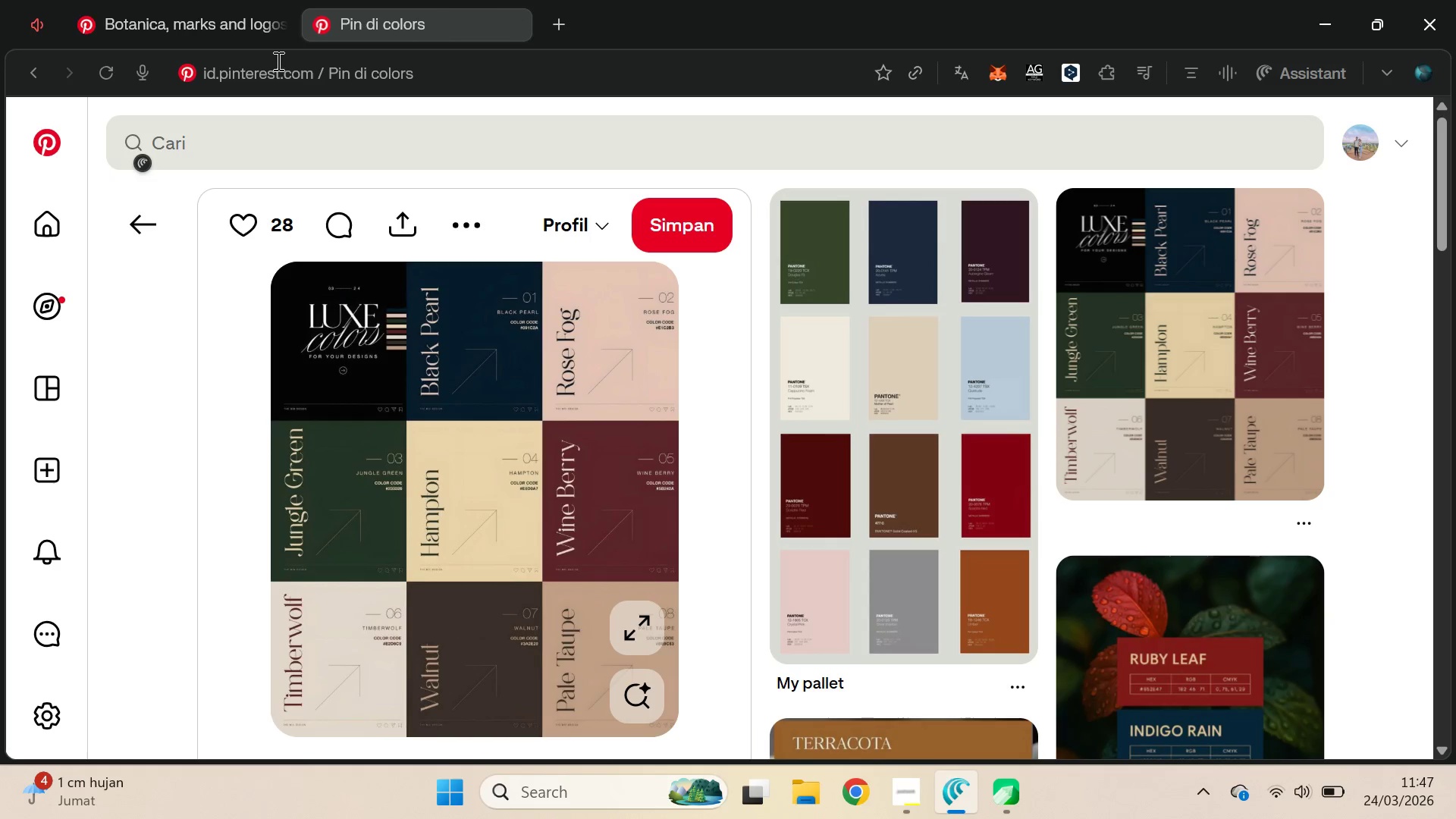 
left_click([203, 24])
 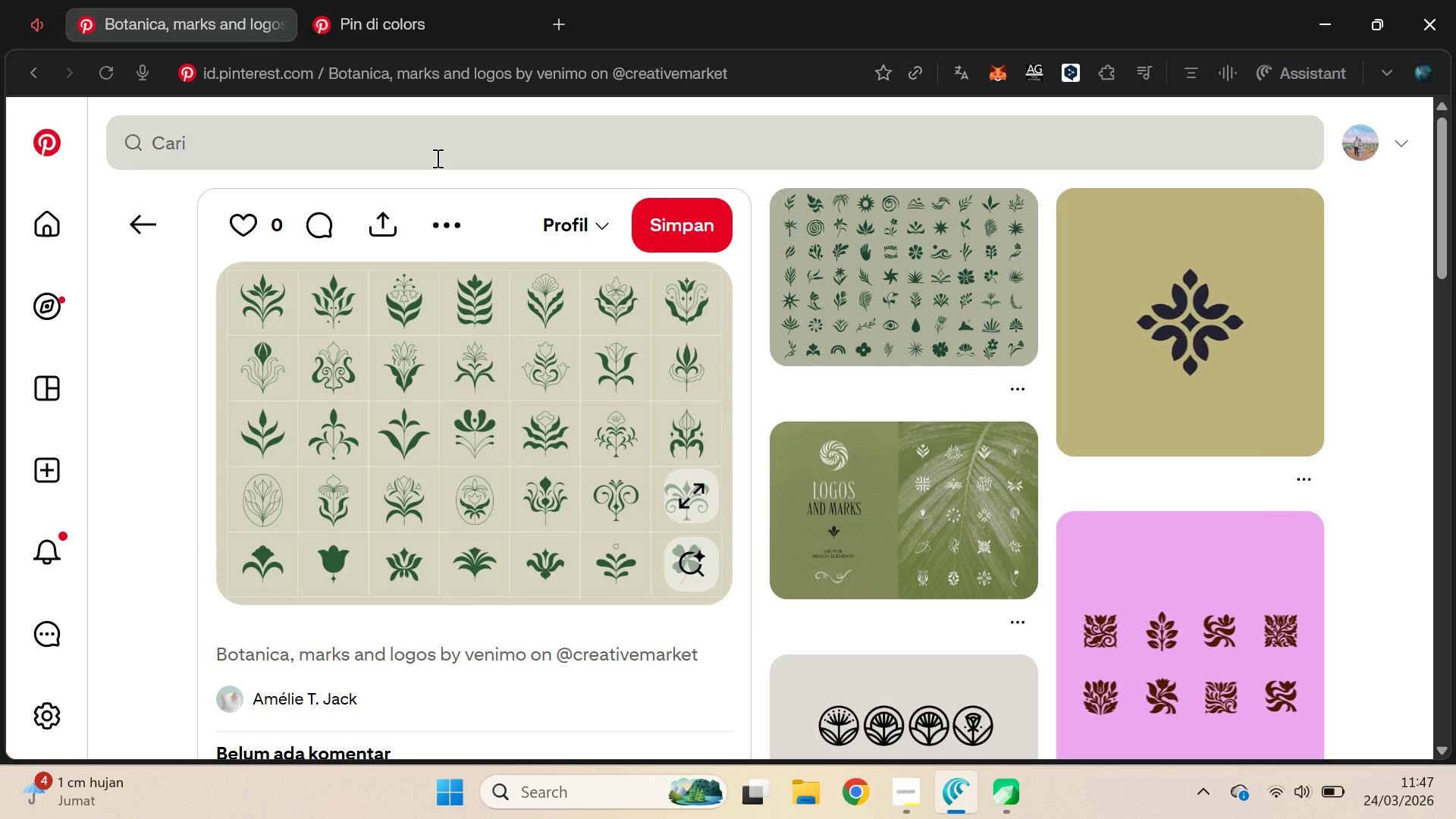 
key(Alt+Tab)
 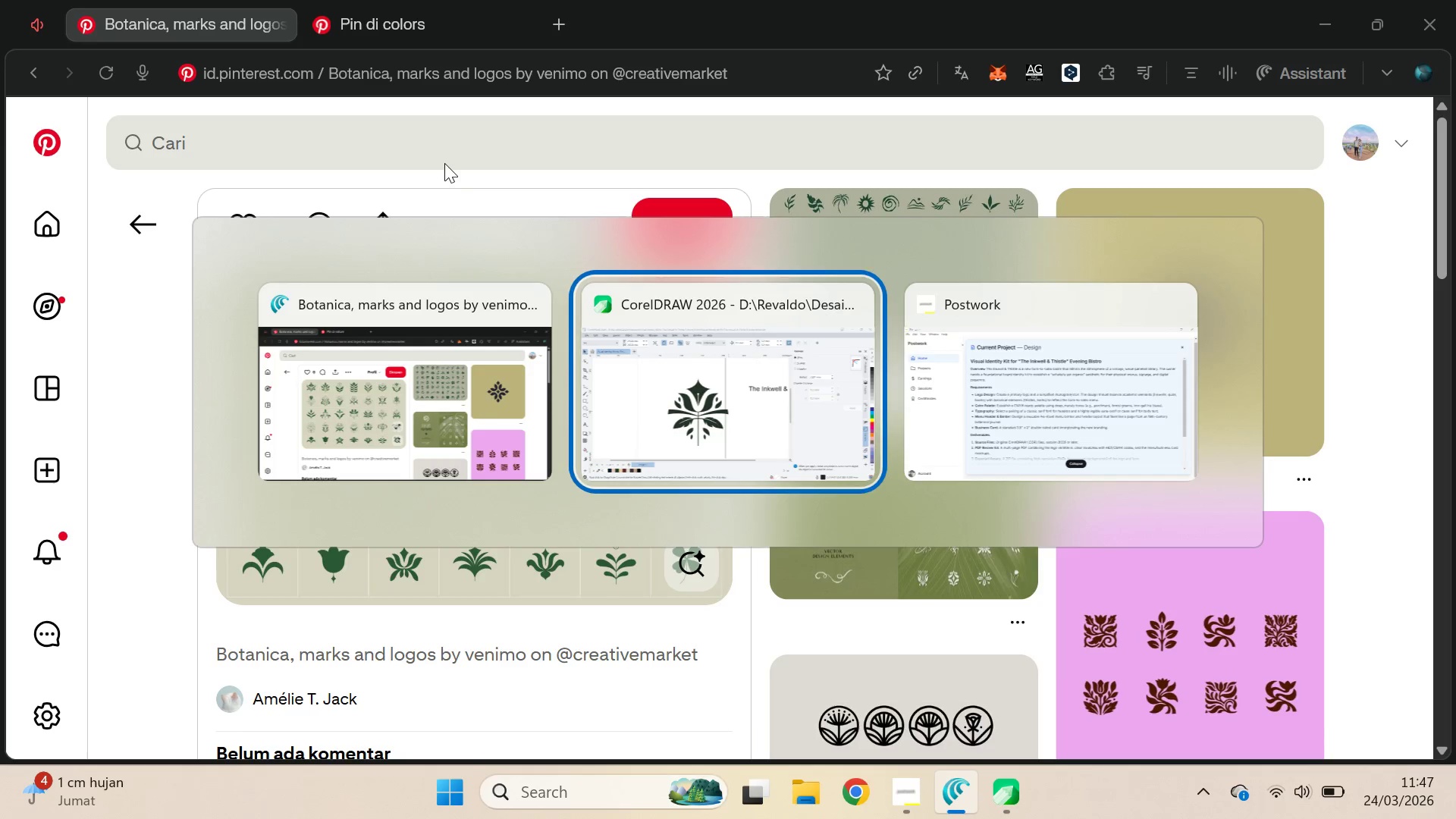 
key(Alt+Tab)